 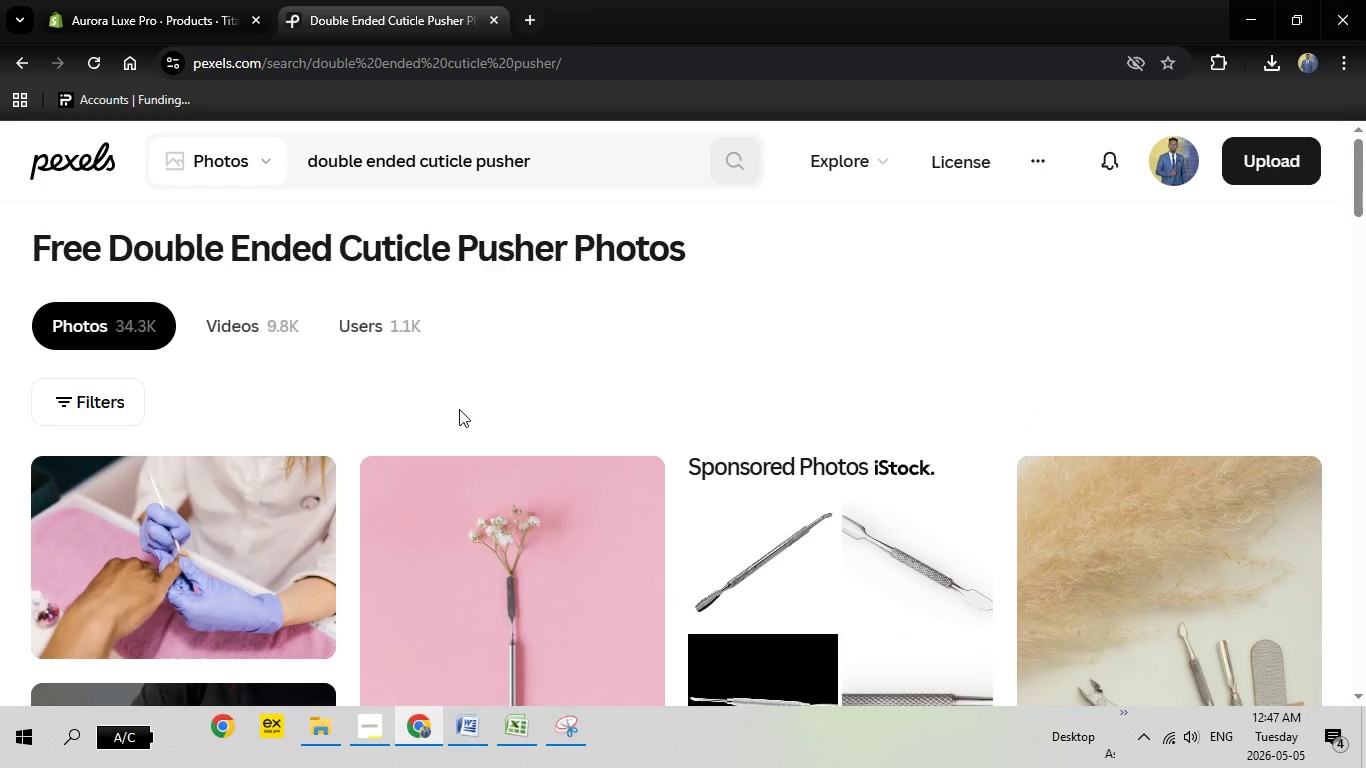 
scroll: coordinate [364, 507], scroll_direction: down, amount: 5.0
 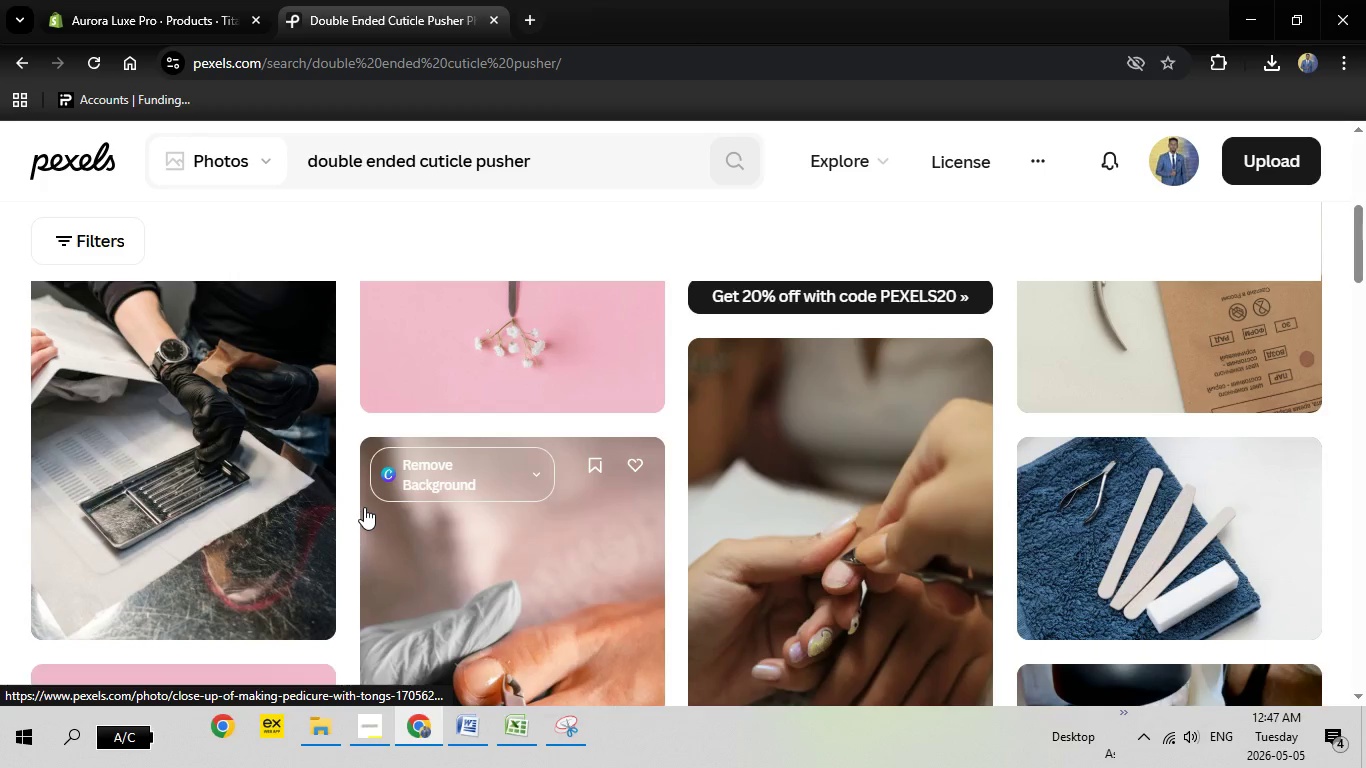 
scroll: coordinate [365, 506], scroll_direction: up, amount: 4.0
 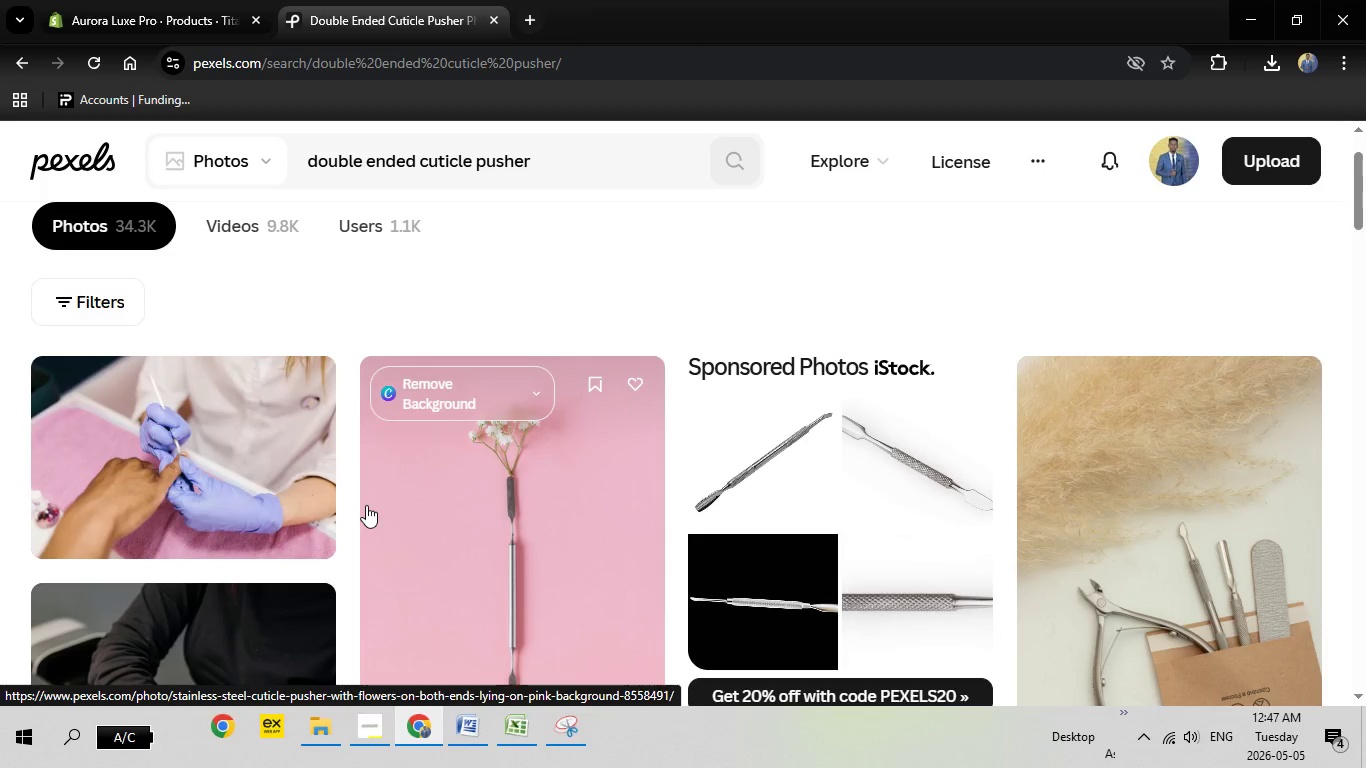 
scroll: coordinate [377, 507], scroll_direction: down, amount: 14.0
 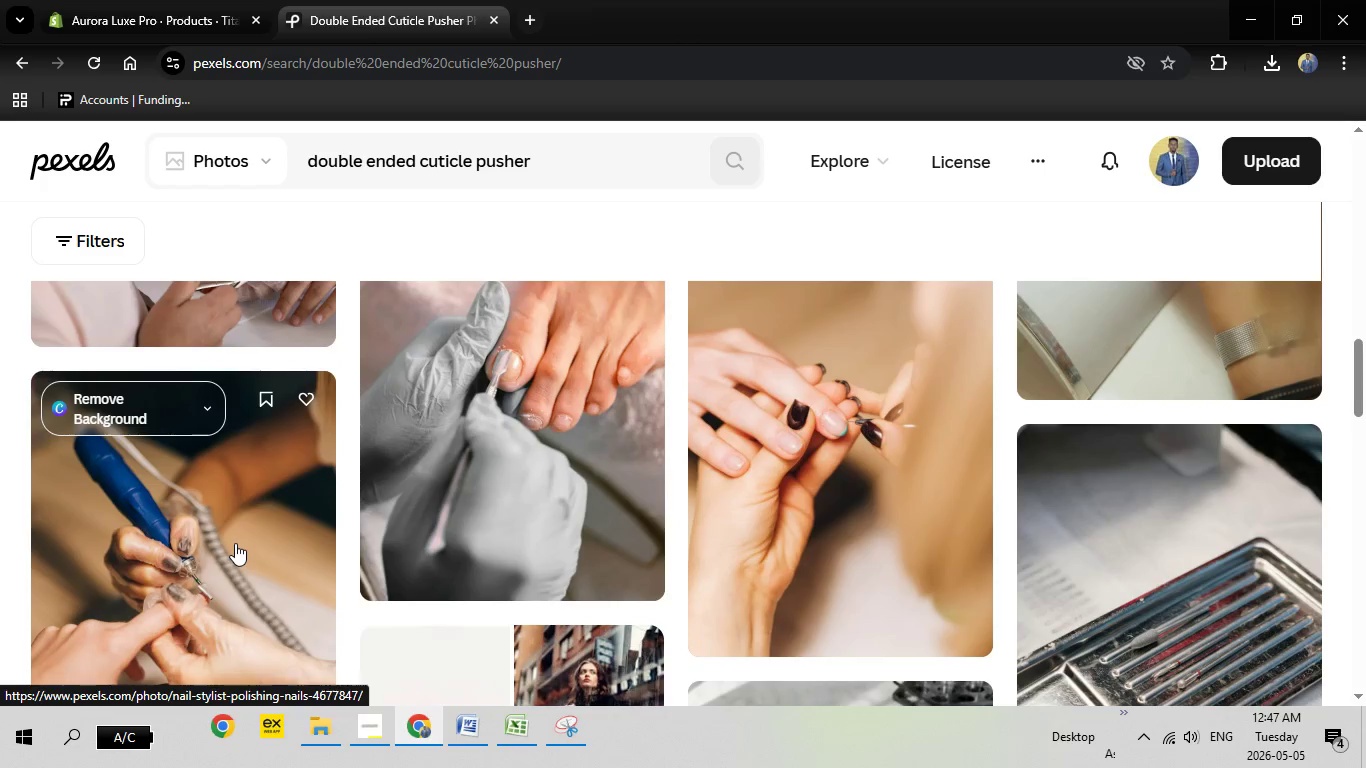 
scroll: coordinate [408, 520], scroll_direction: up, amount: 8.0
 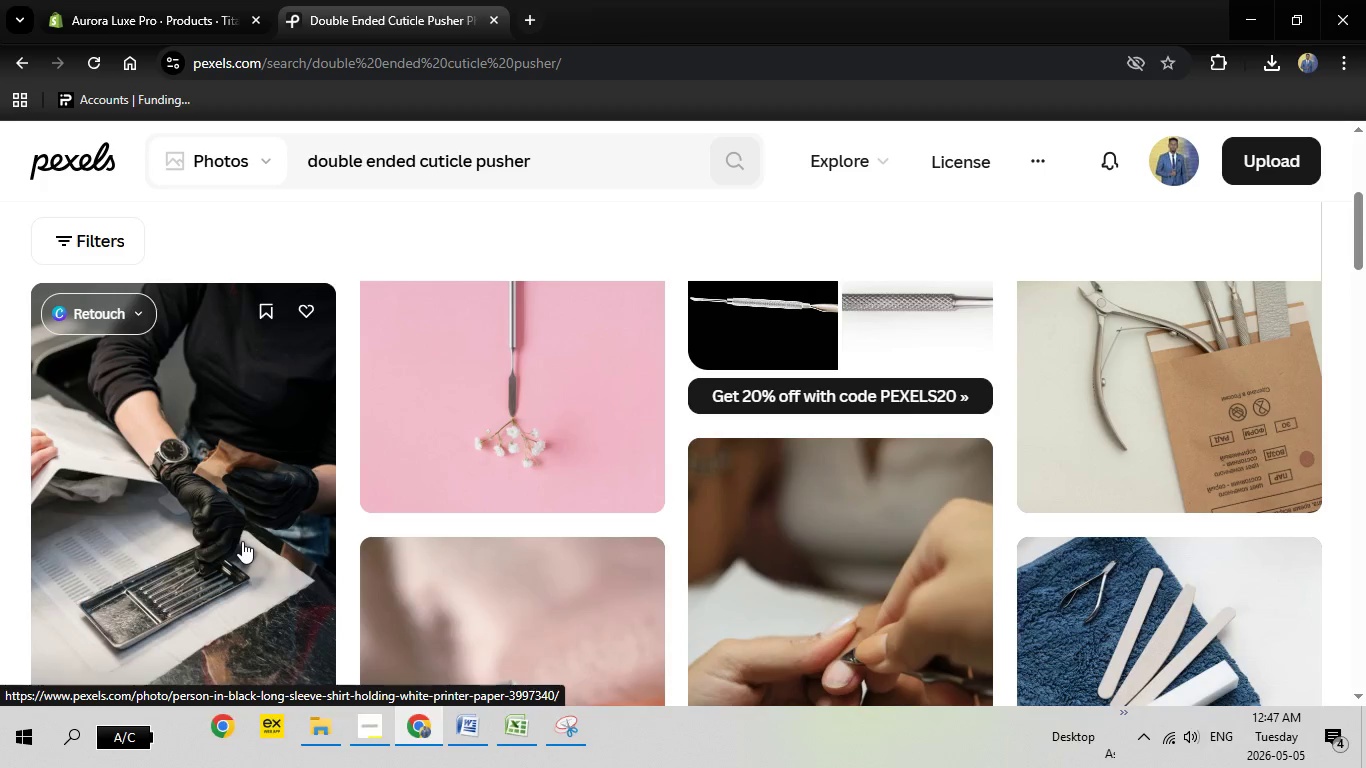 
left_click([242, 541])
 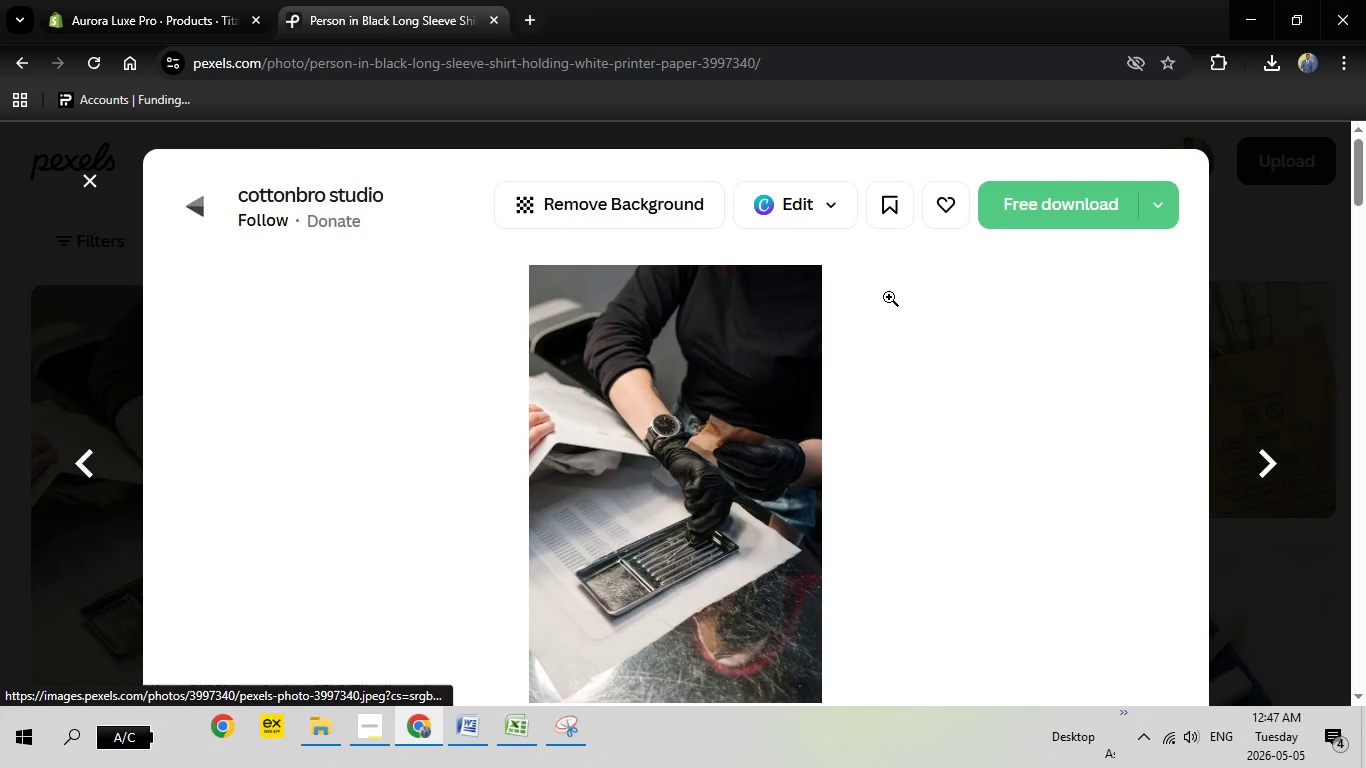 
left_click([1053, 209])
 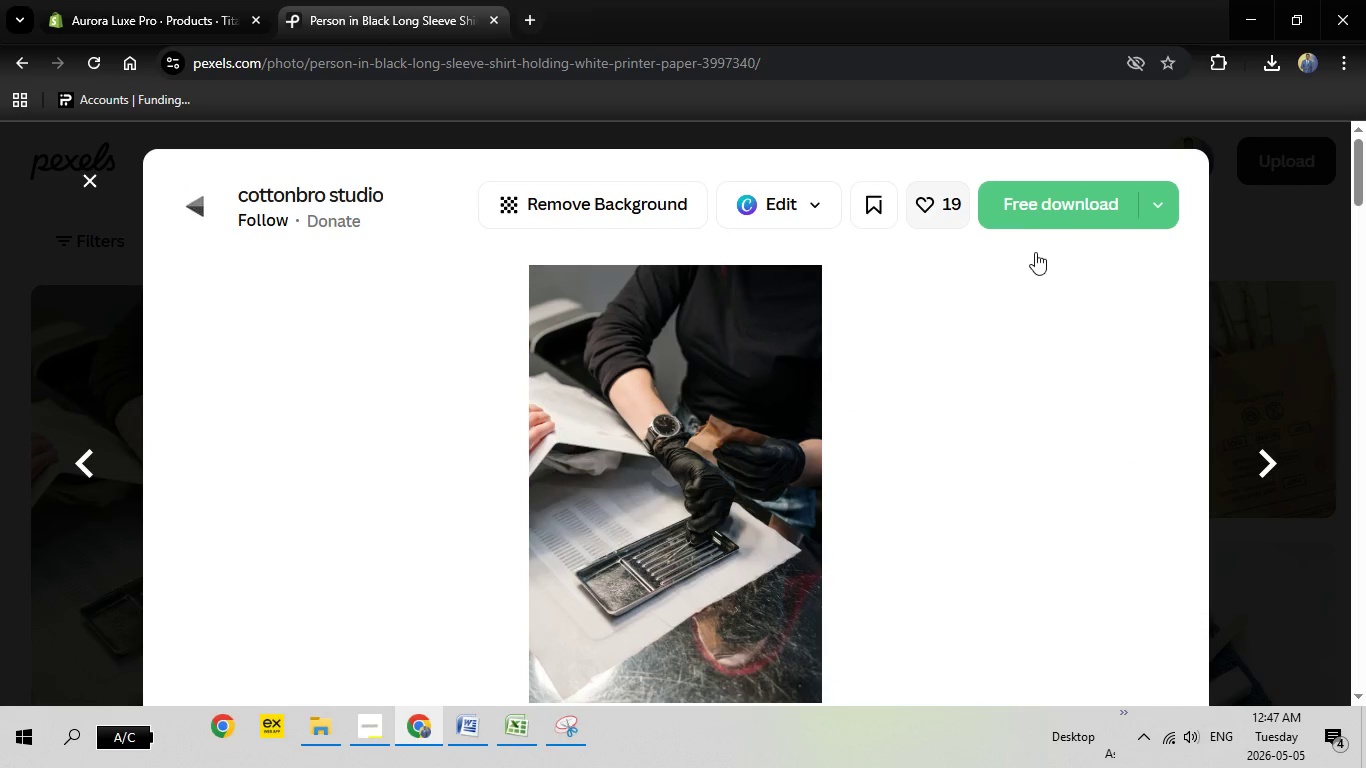 
mouse_move([1025, 274])
 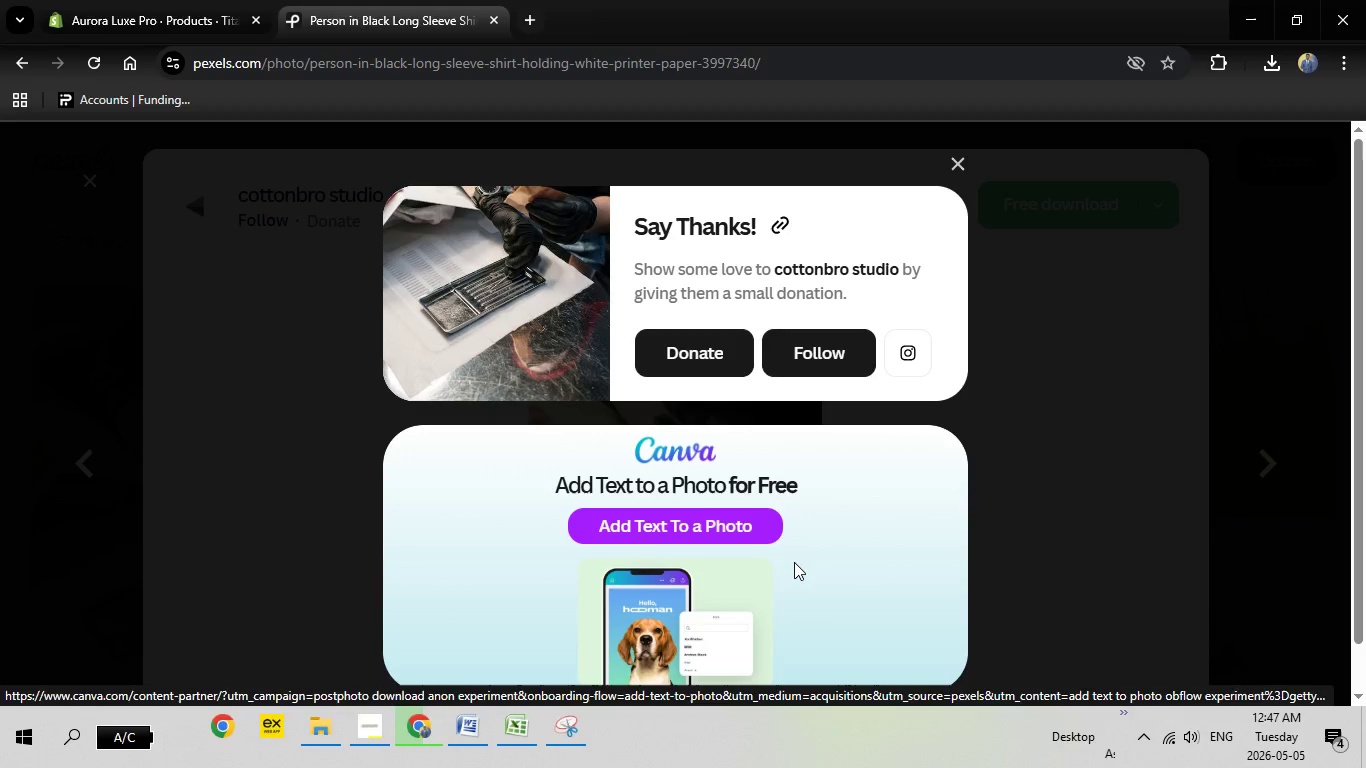 
wait(8.09)
 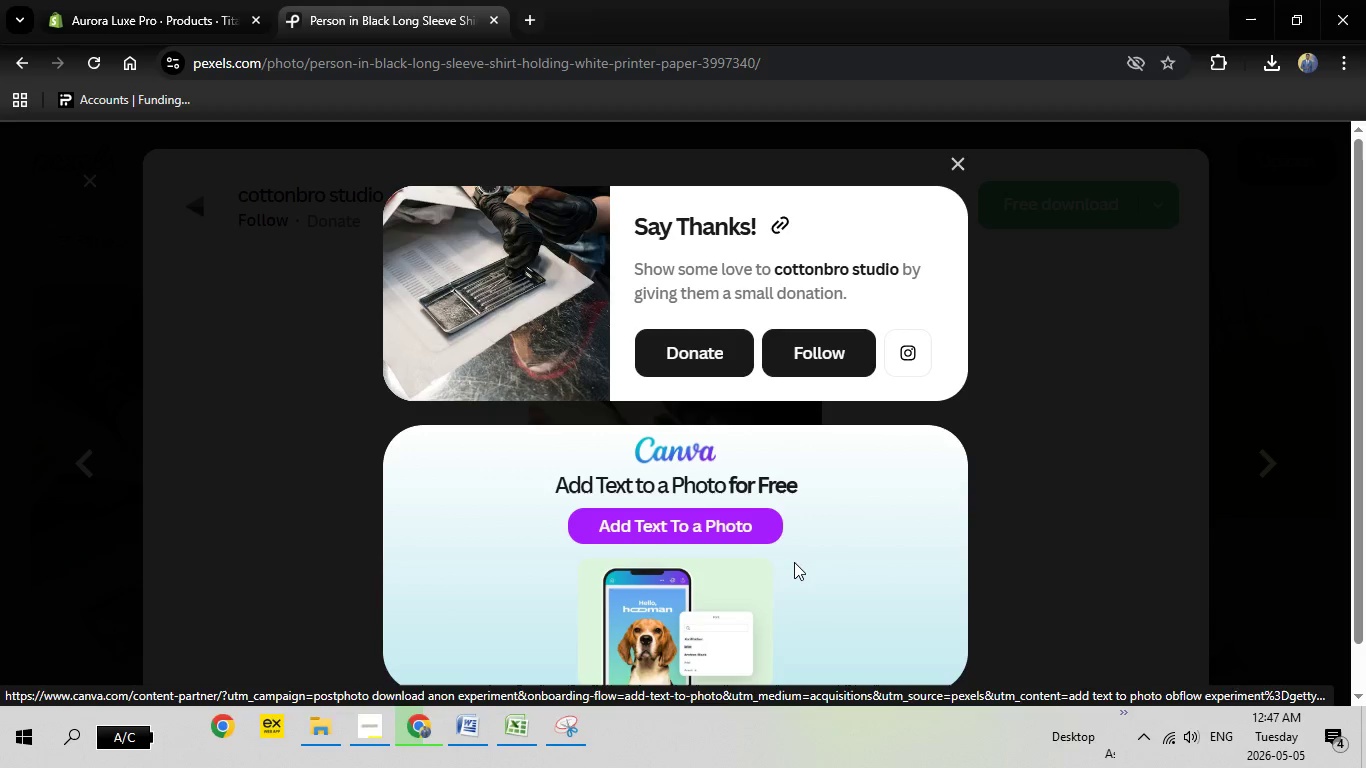 
left_click([1122, 583])
 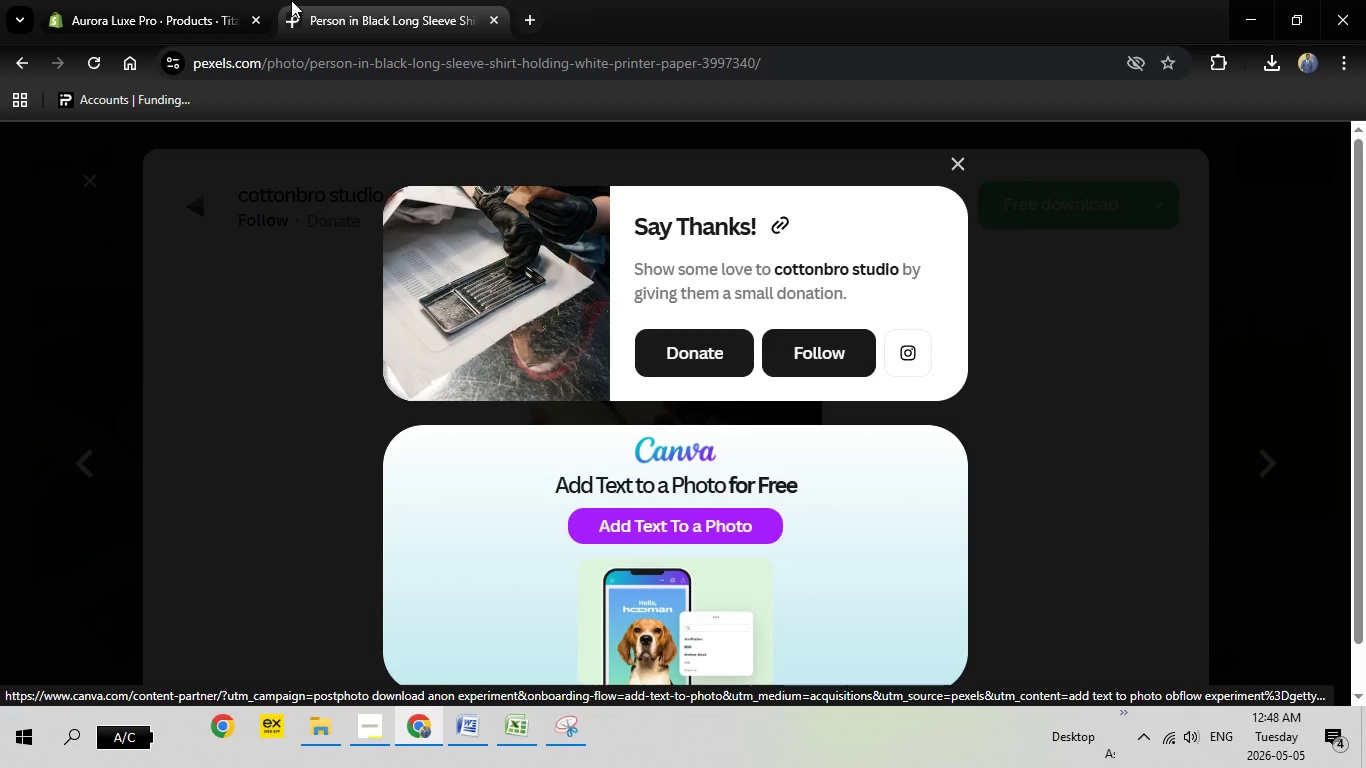 
left_click([256, 0])
 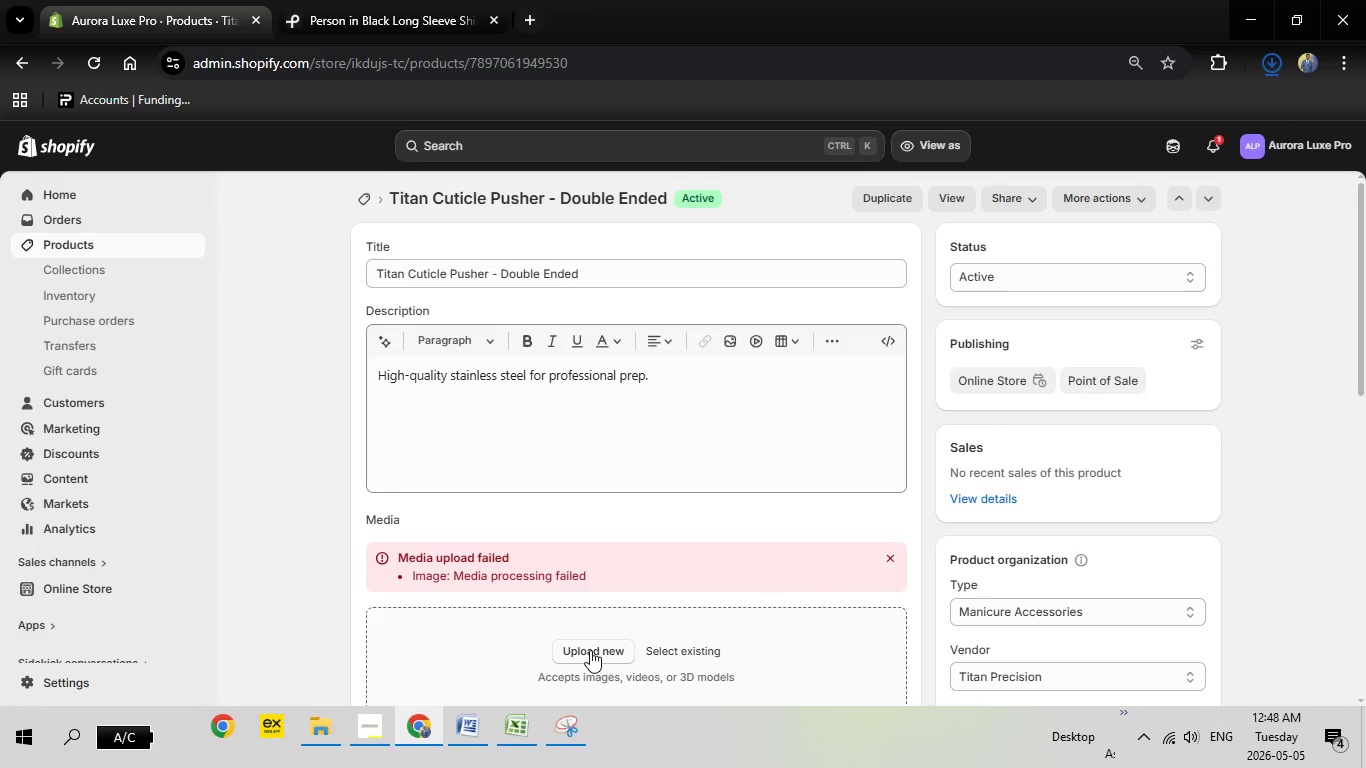 
left_click([590, 650])
 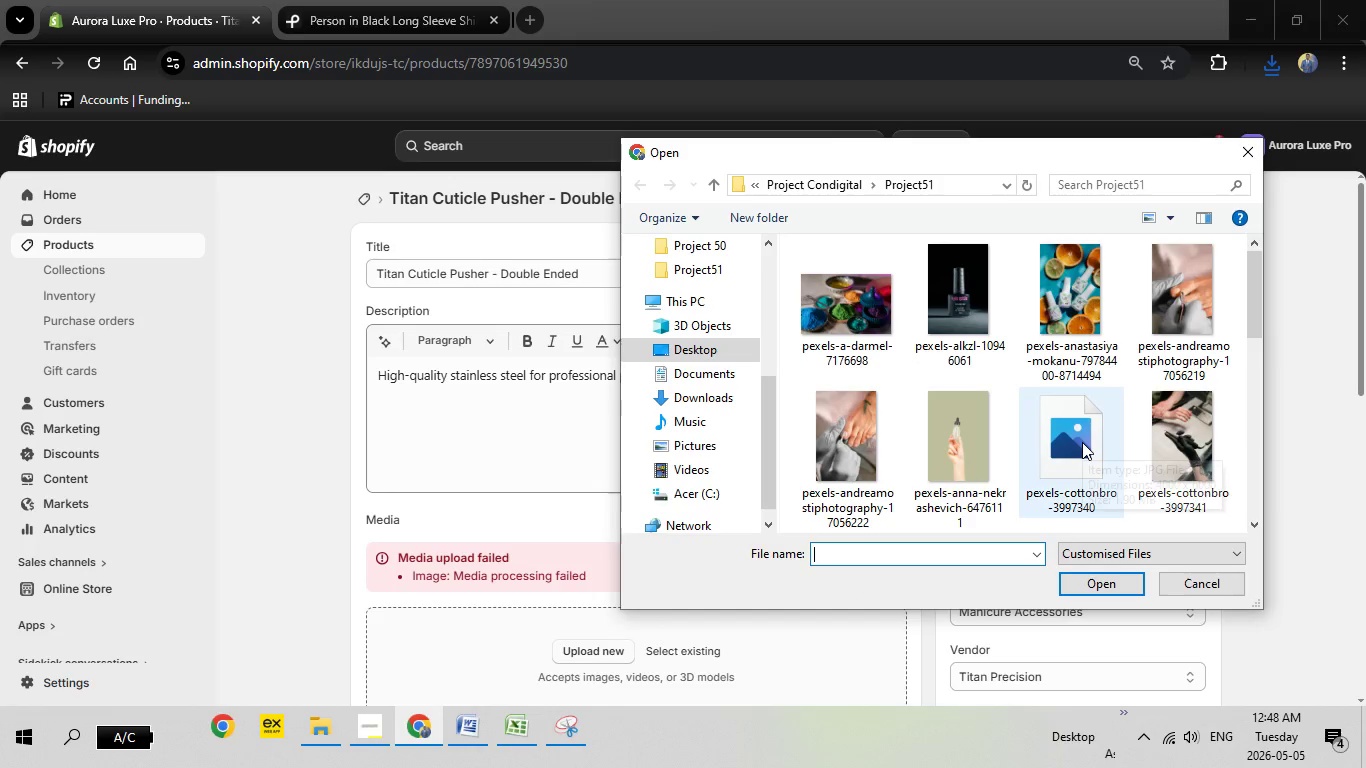 
wait(11.0)
 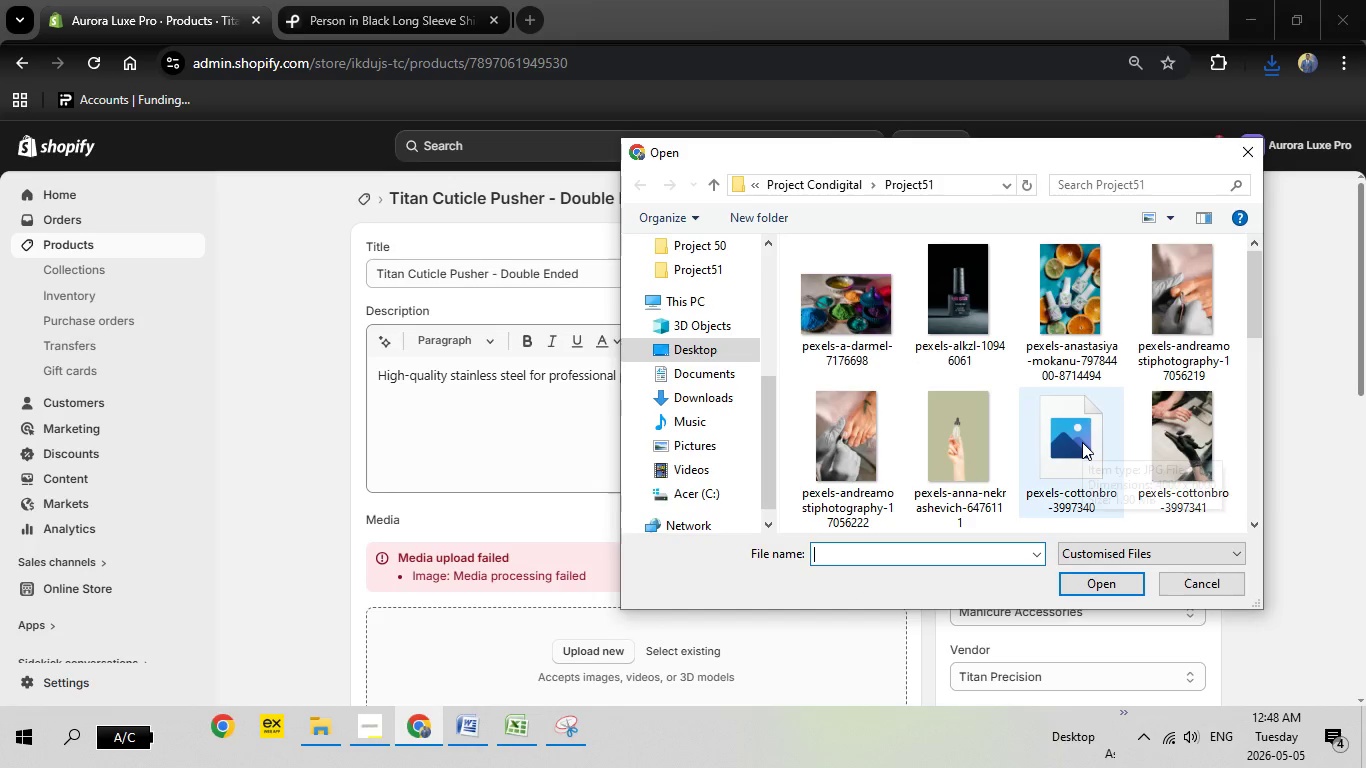 
double_click([1082, 443])
 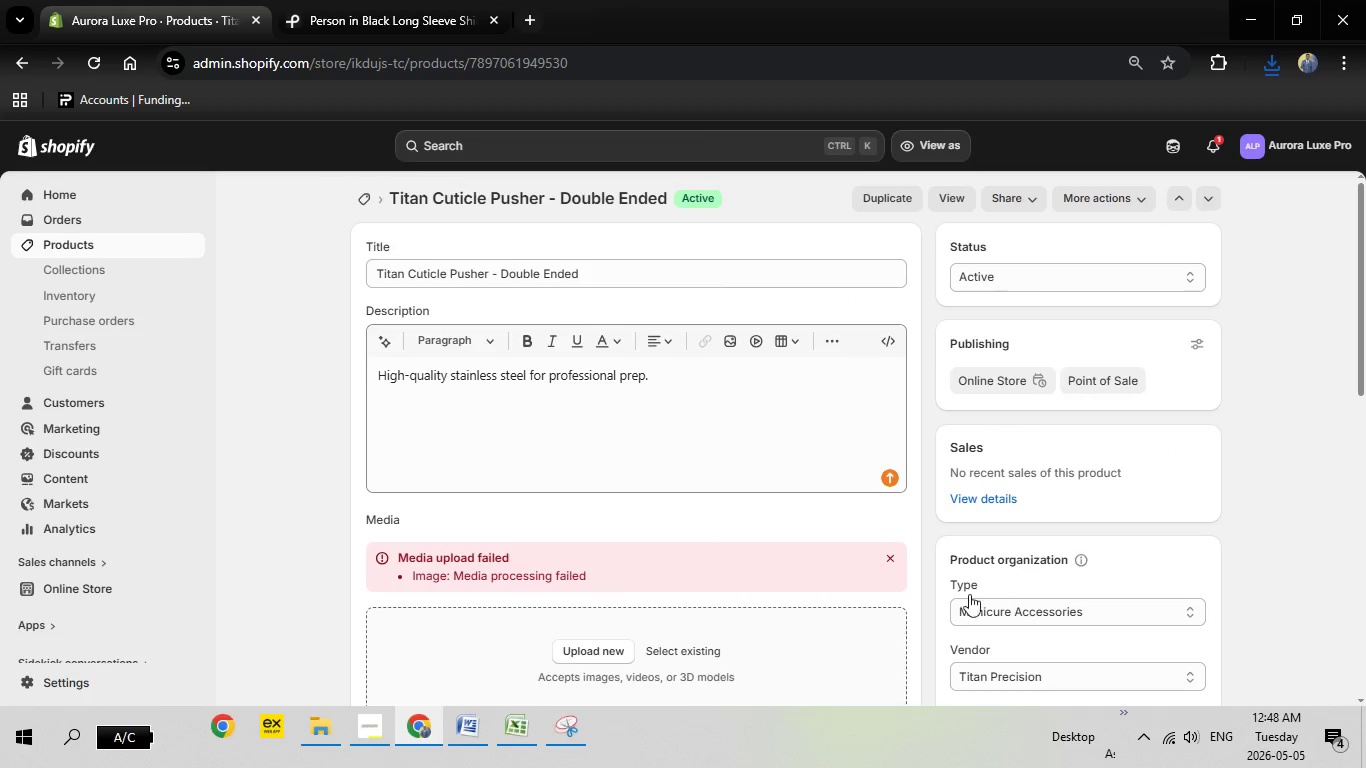 
scroll: coordinate [951, 604], scroll_direction: down, amount: 1.0
 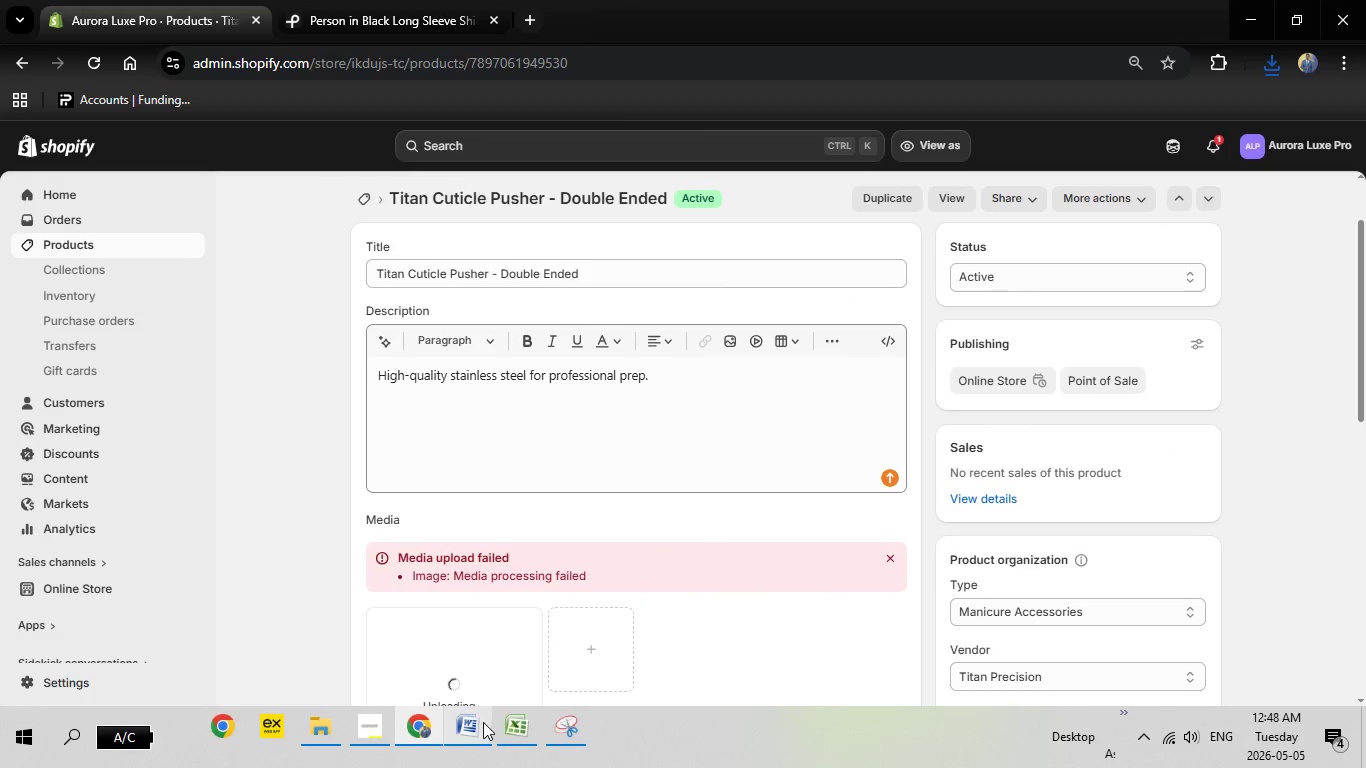 
left_click([478, 722])
 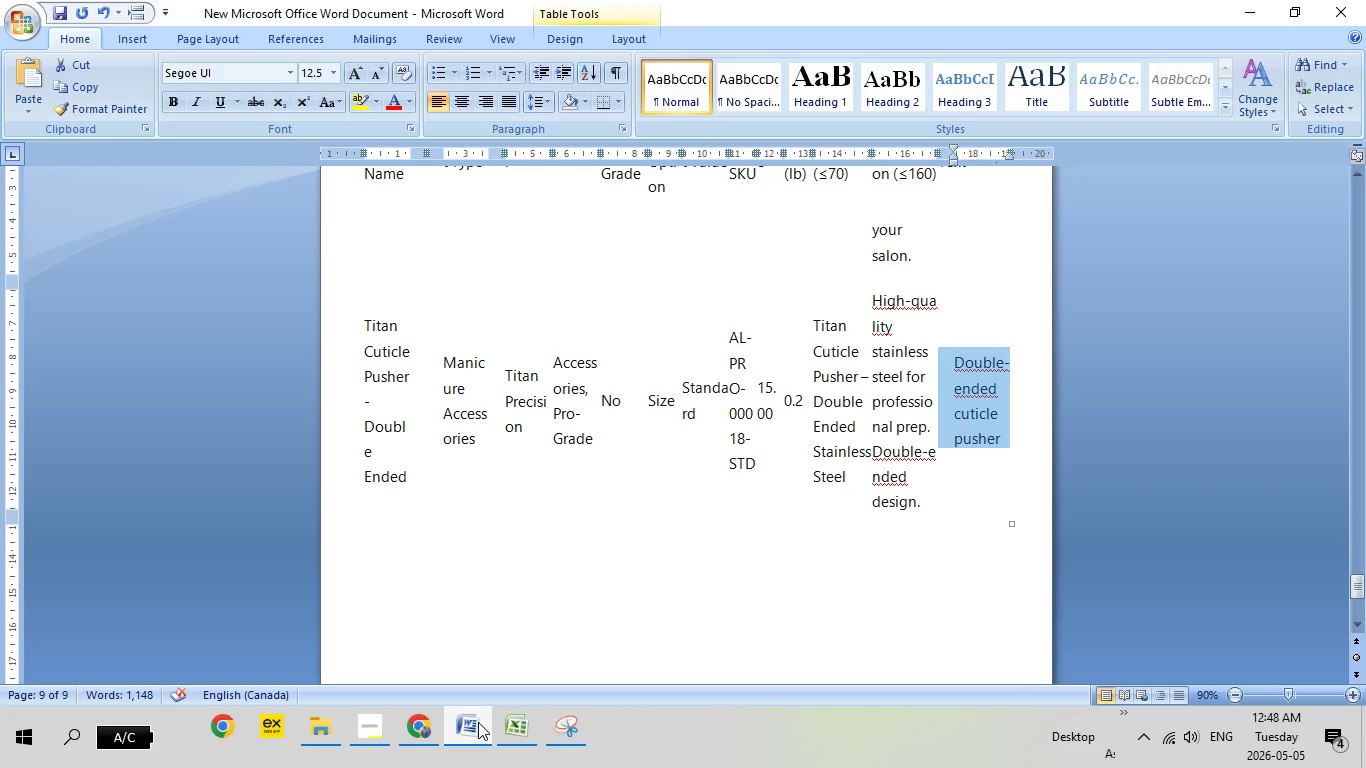 
left_click([478, 722])
 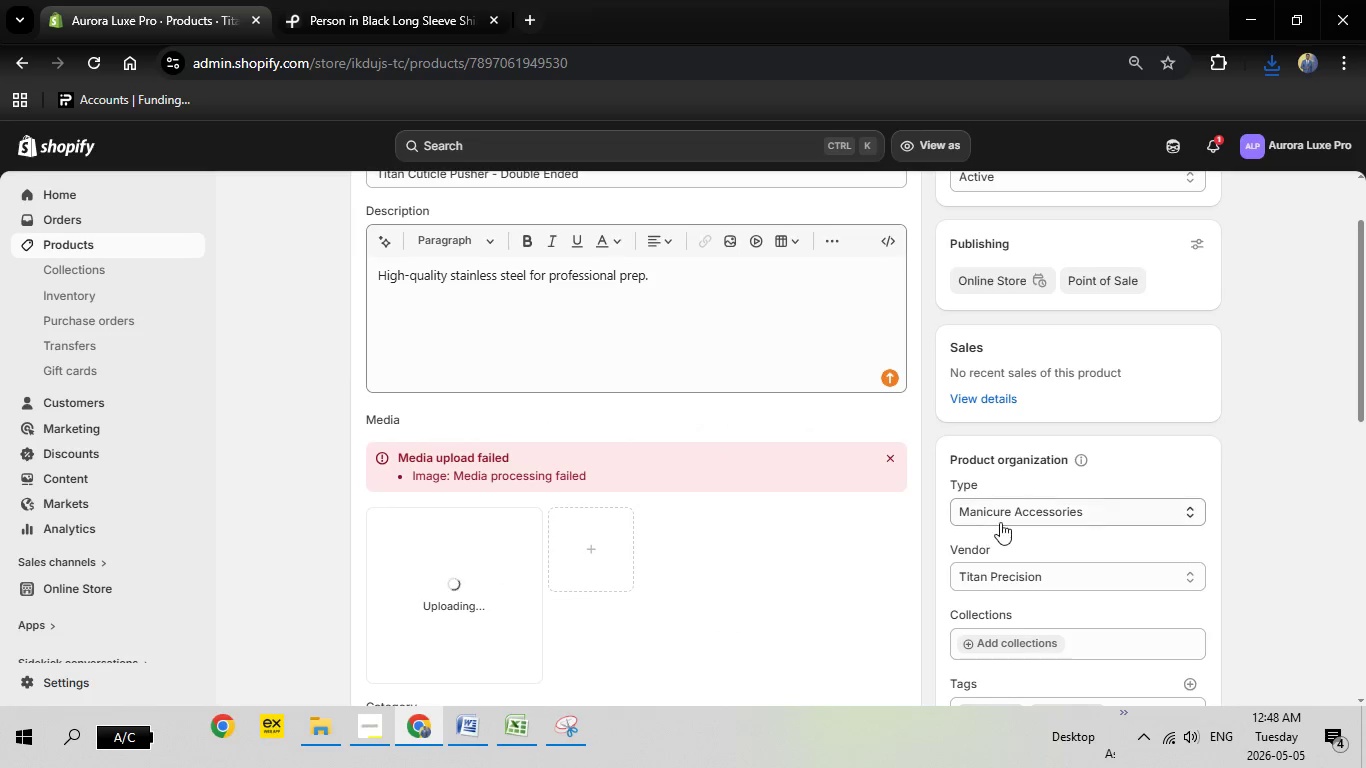 
scroll: coordinate [1012, 520], scroll_direction: down, amount: 3.0
 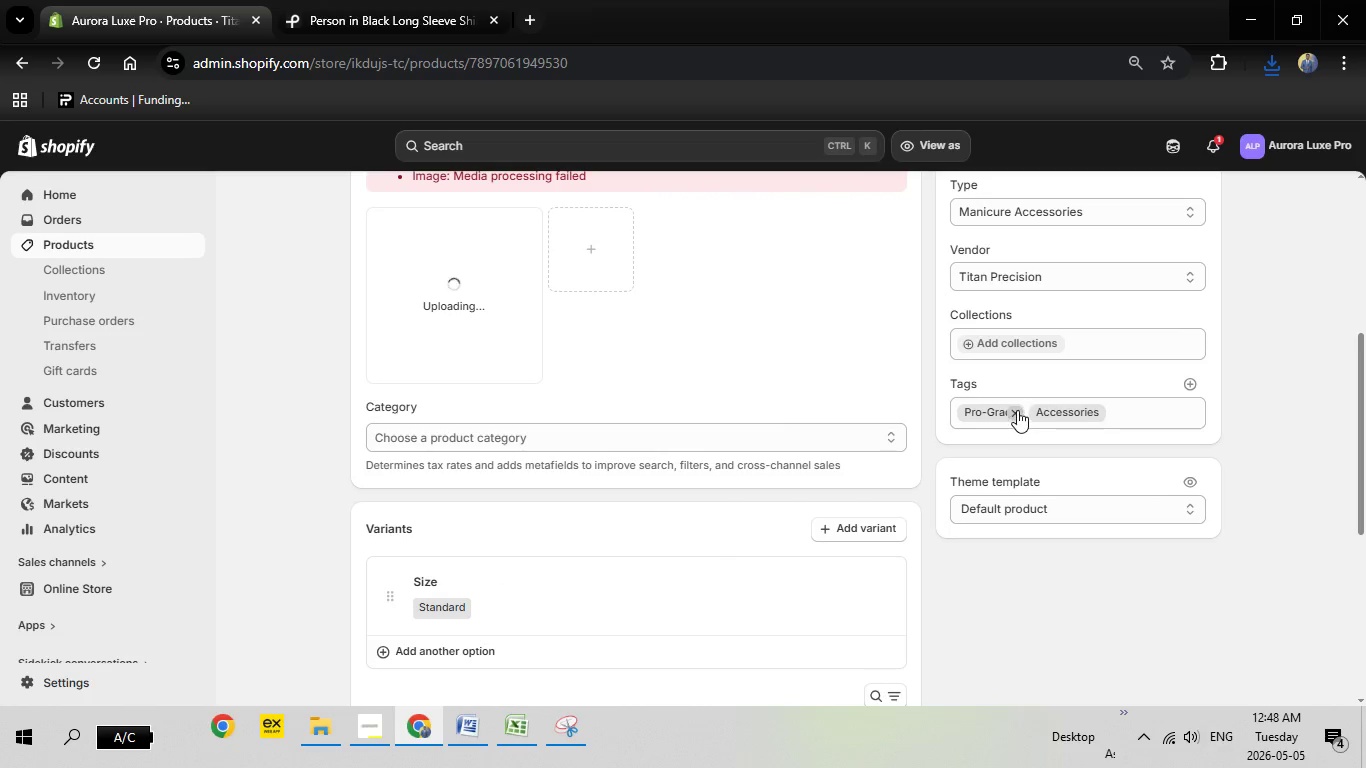 
left_click([1016, 411])
 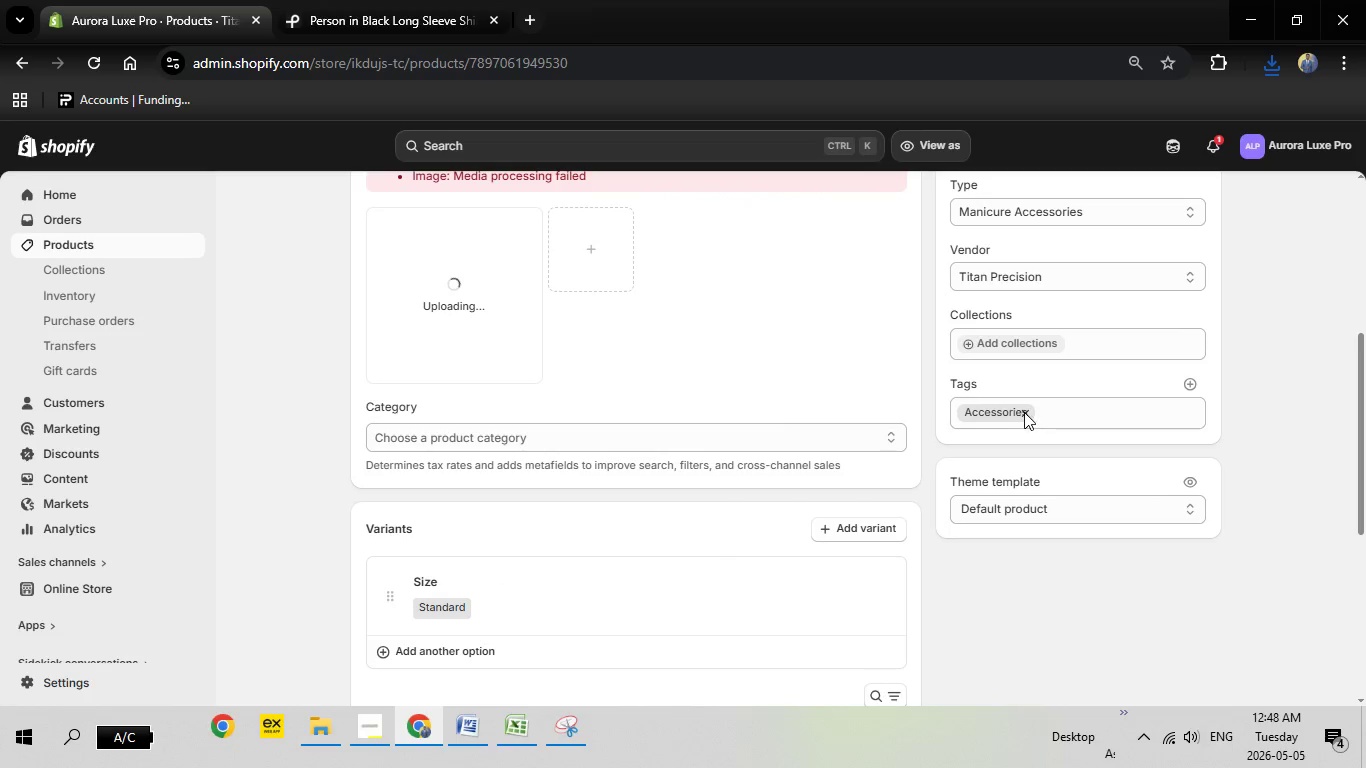 
left_click([1026, 413])
 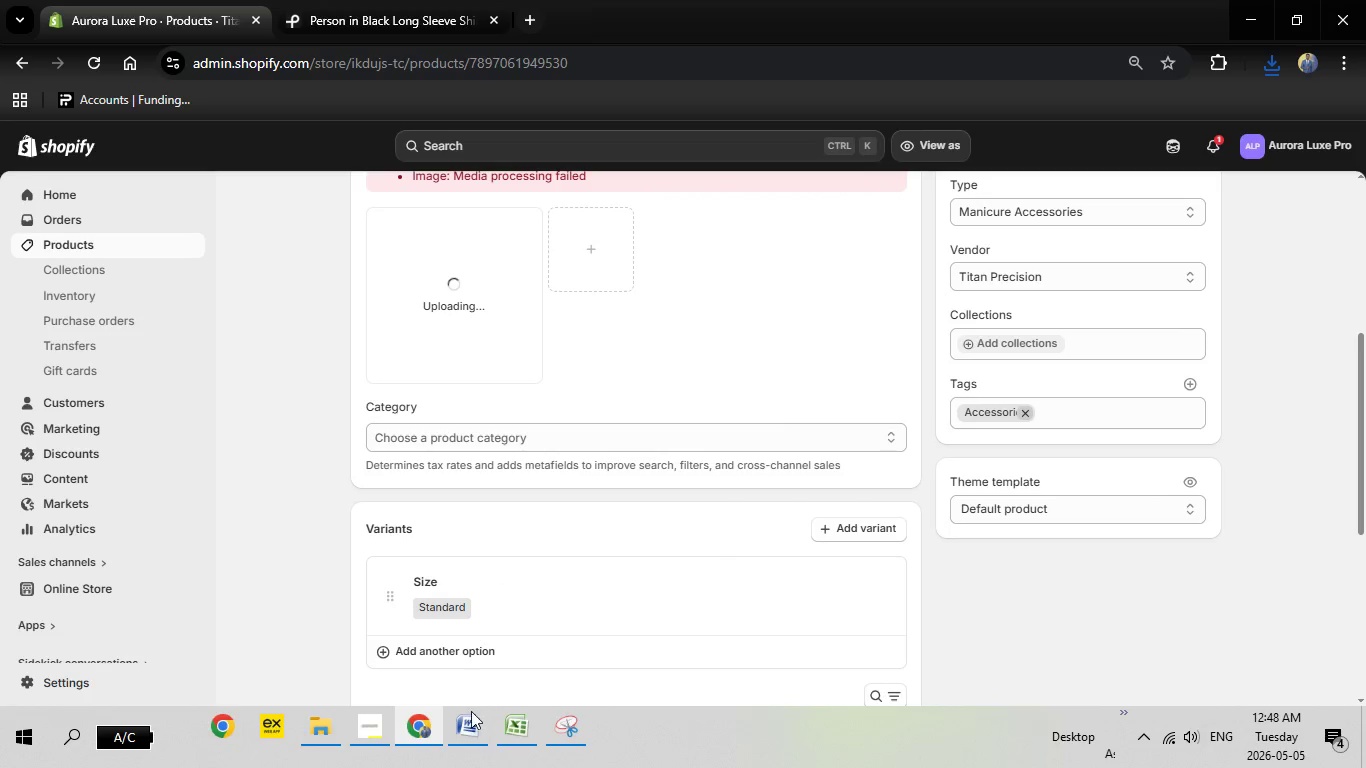 
left_click([474, 717])
 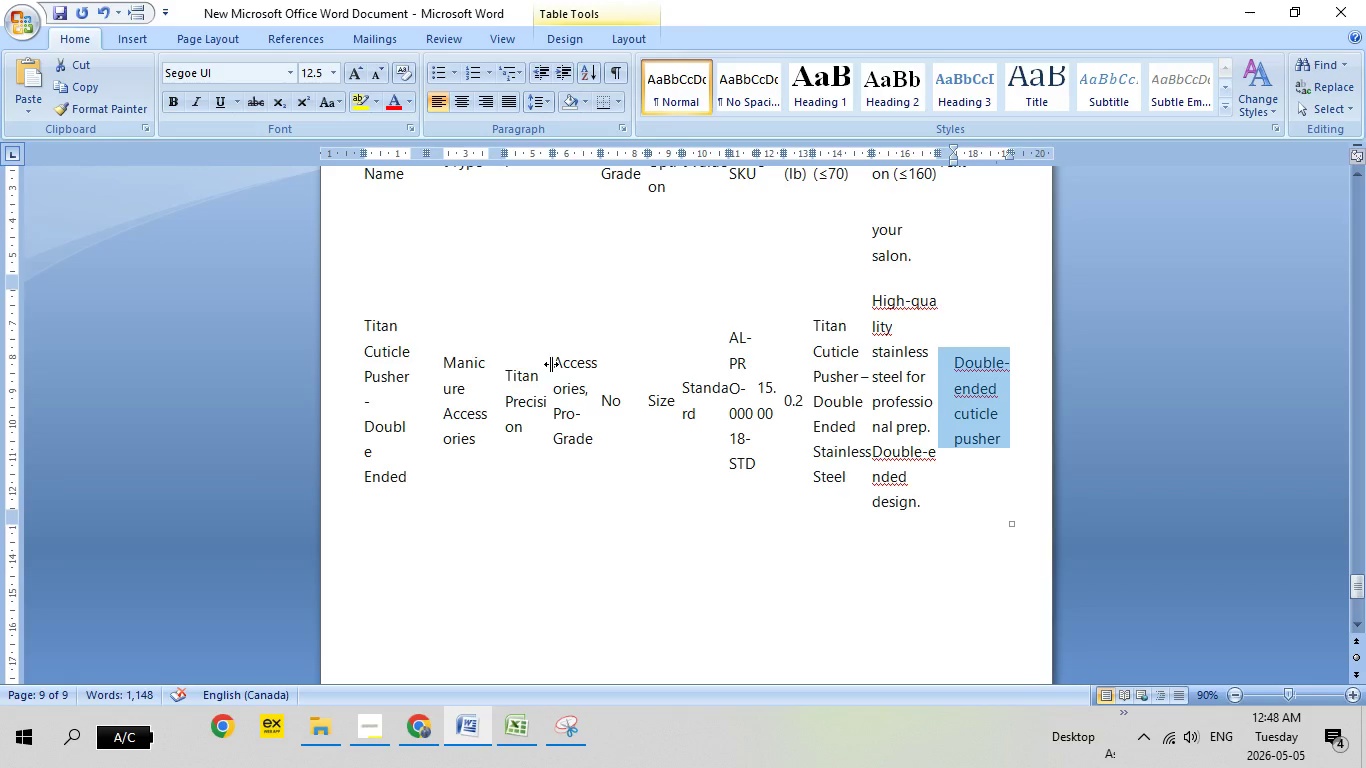 
left_click_drag(start_coordinate=[551, 364], to_coordinate=[551, 416])
 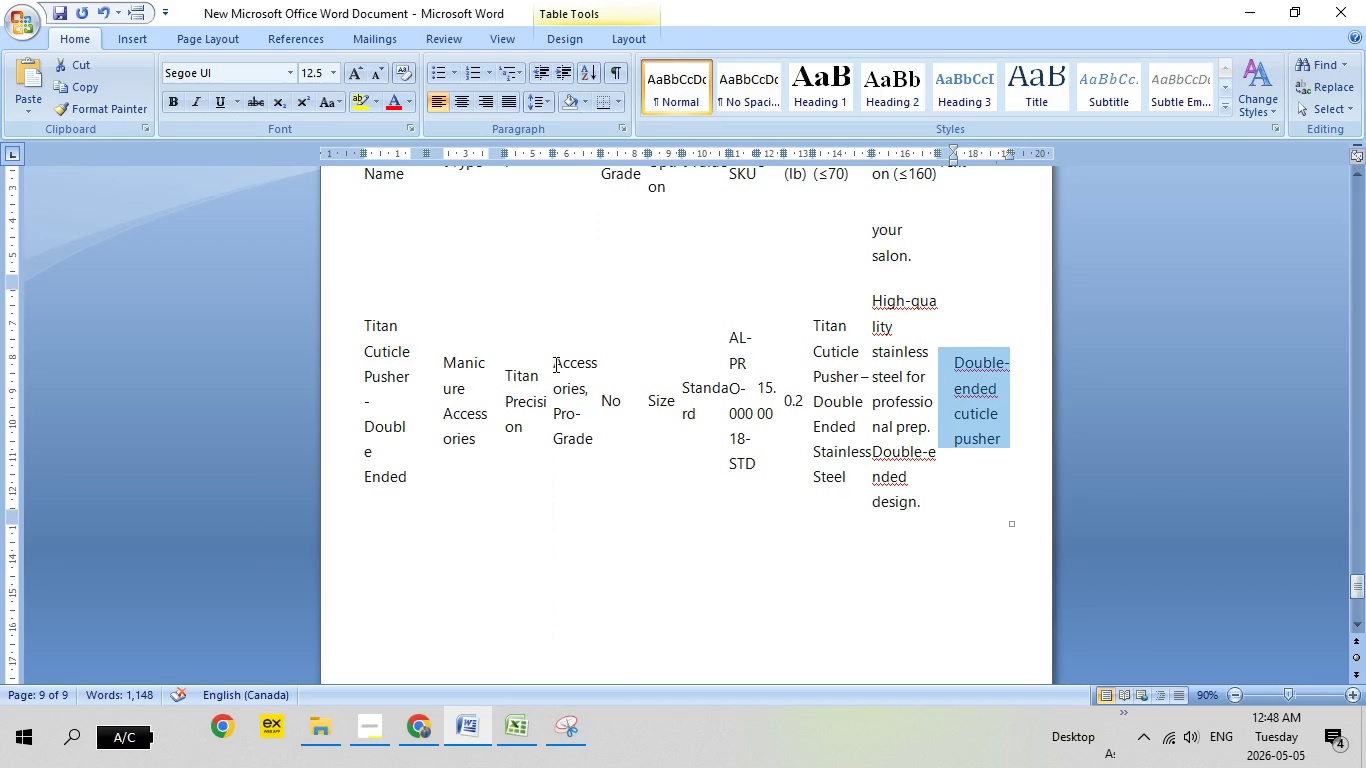 
left_click_drag(start_coordinate=[554, 364], to_coordinate=[598, 430])
 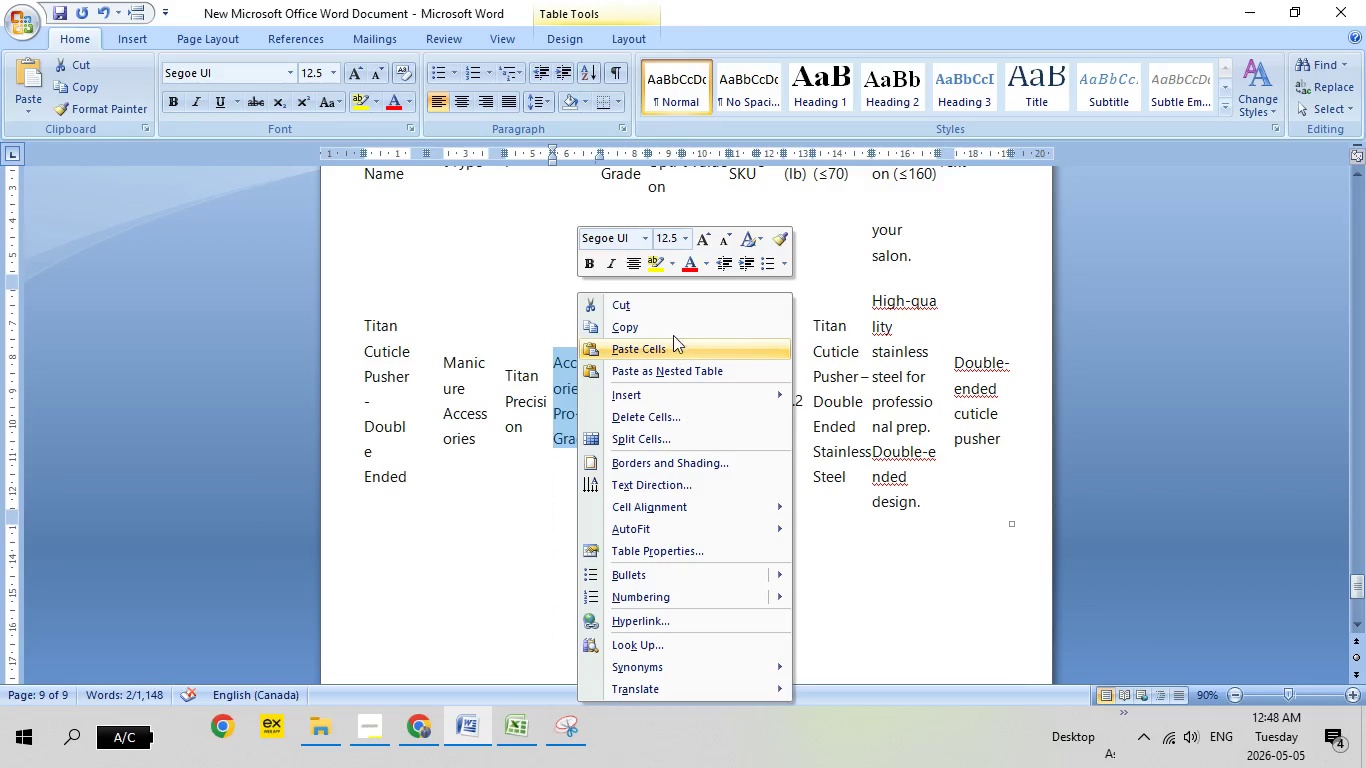 
left_click([672, 330])
 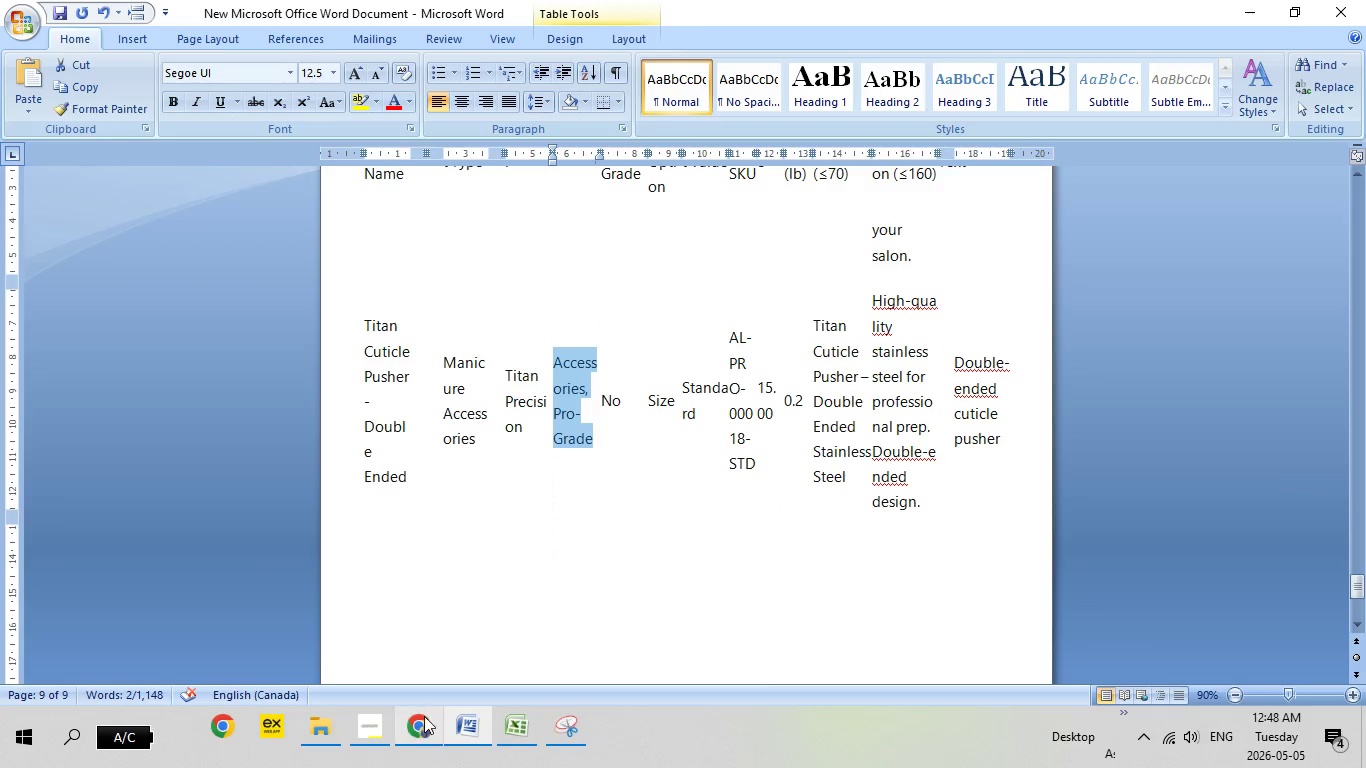 
left_click([424, 716])
 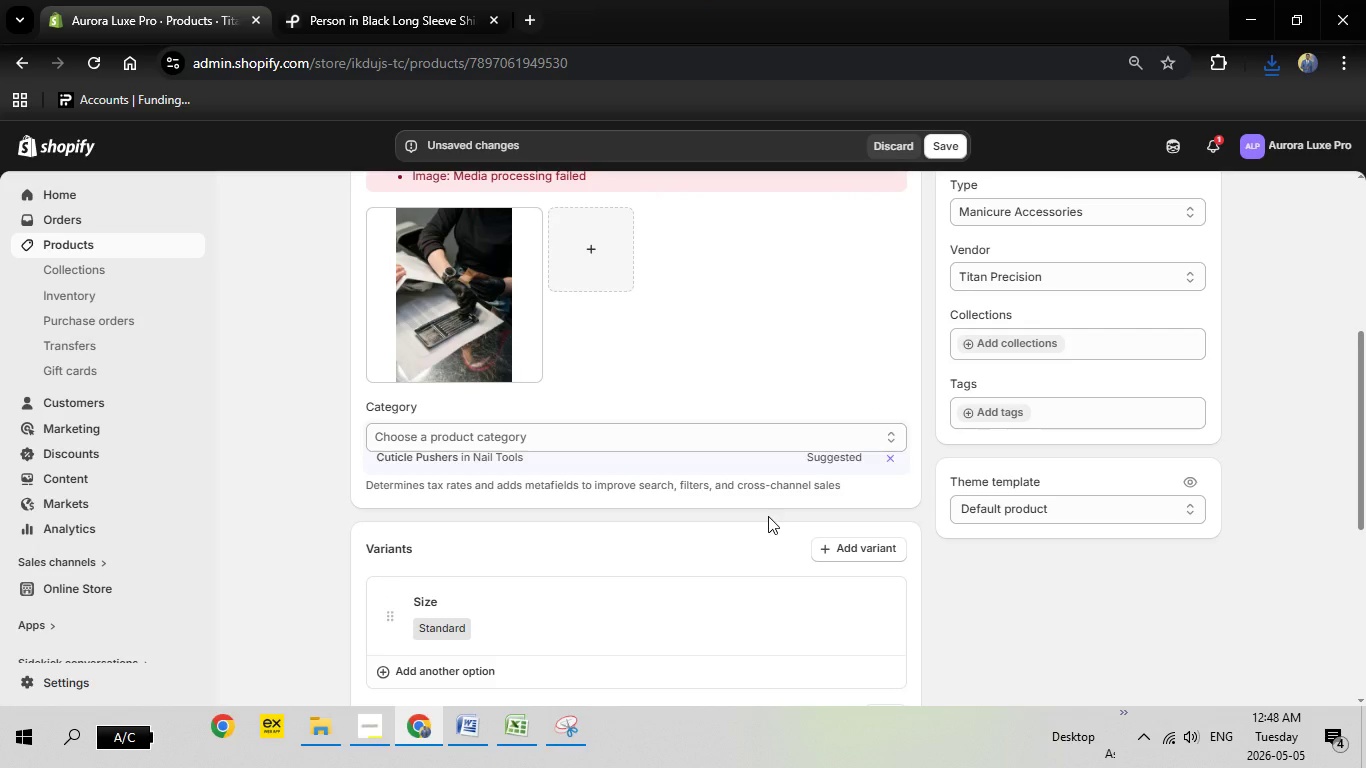 
left_click([979, 412])
 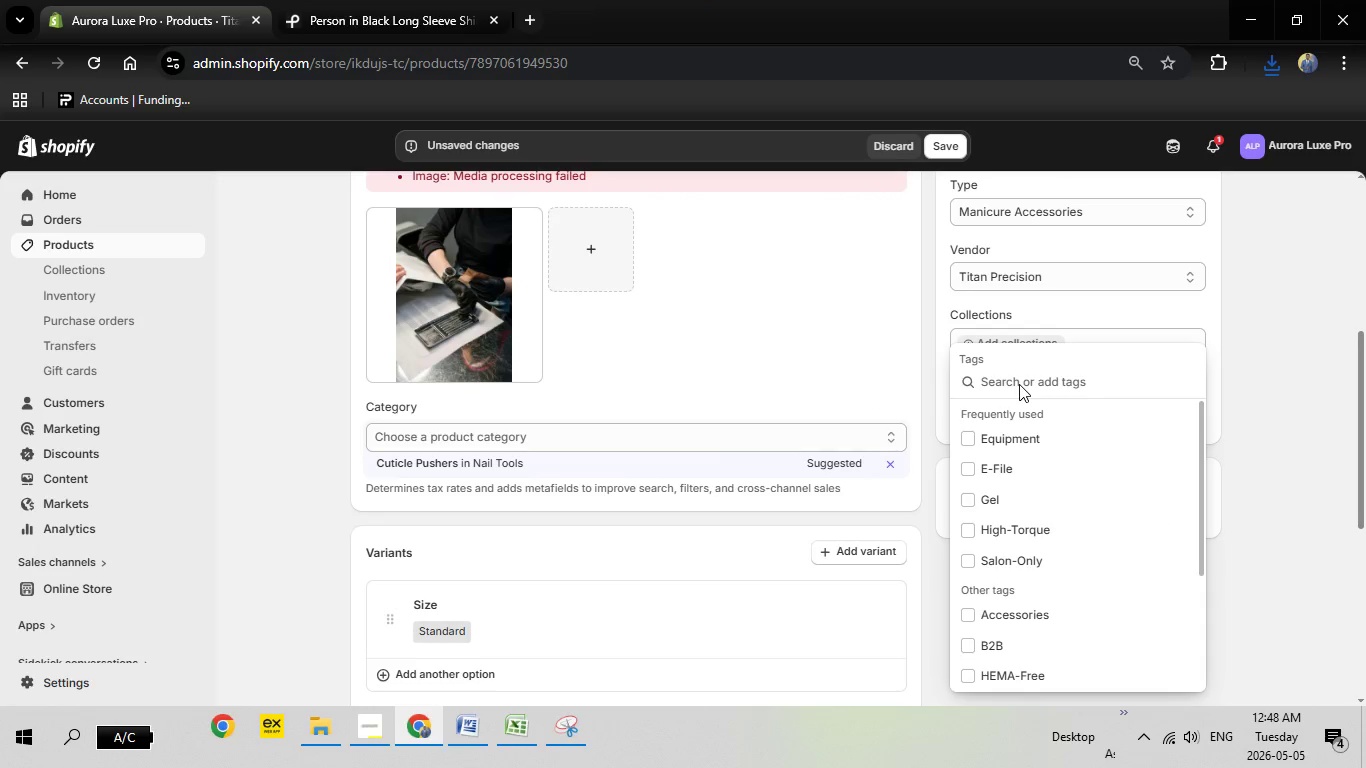 
right_click([1019, 384])
 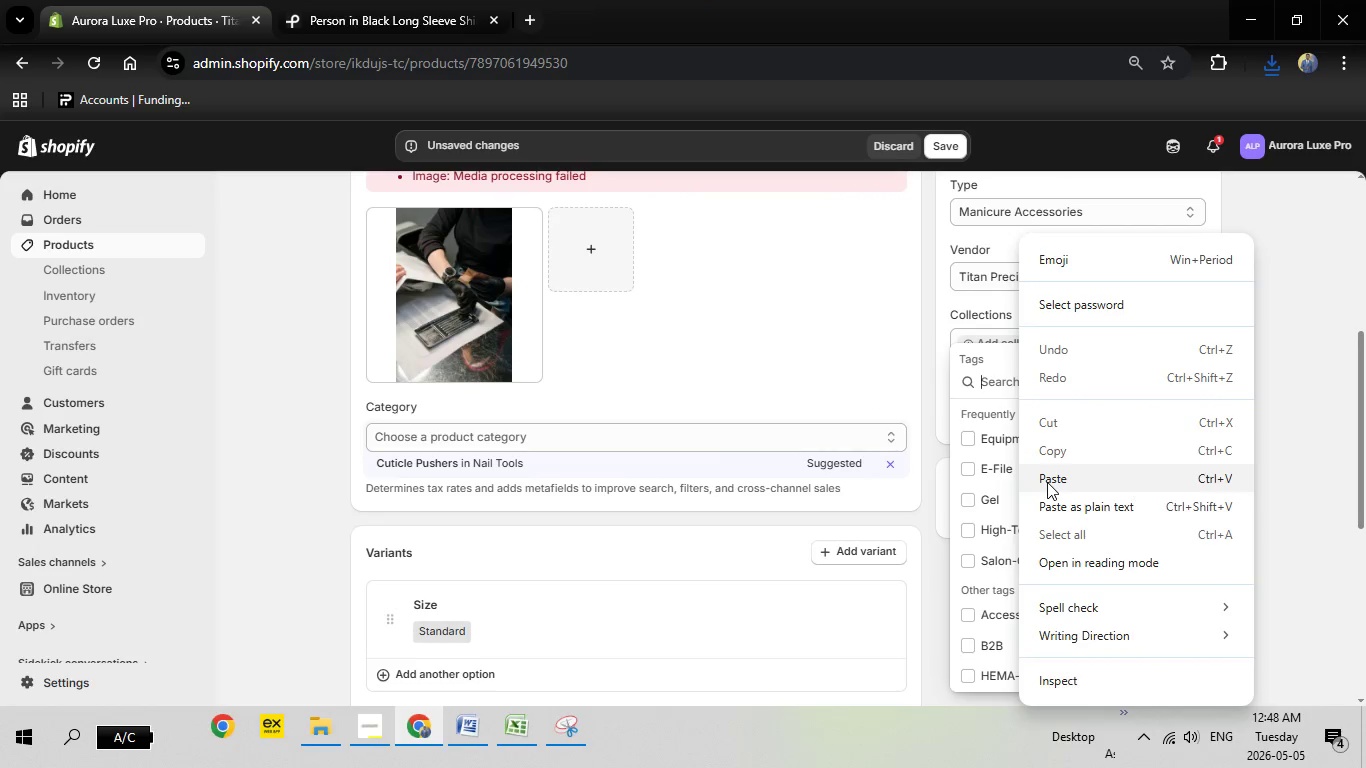 
left_click([1047, 482])
 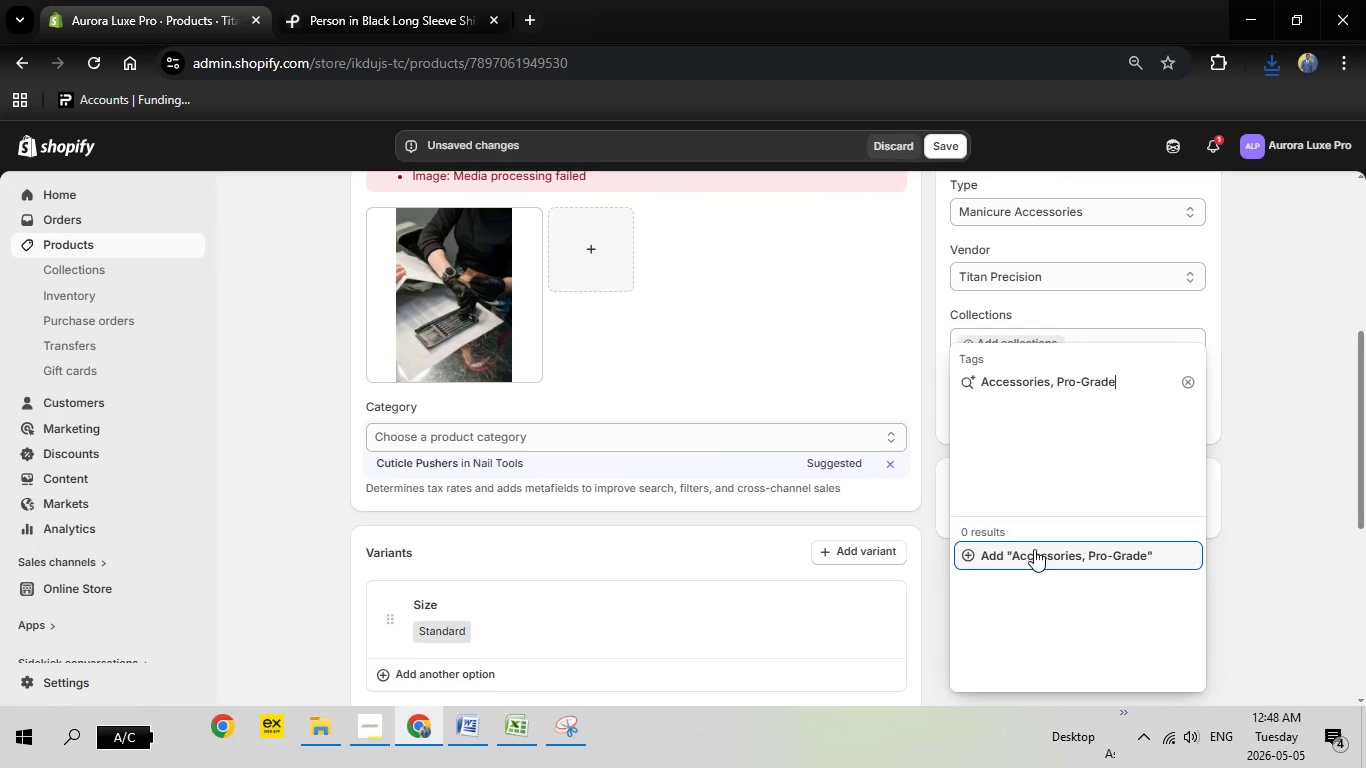 
left_click([1034, 553])
 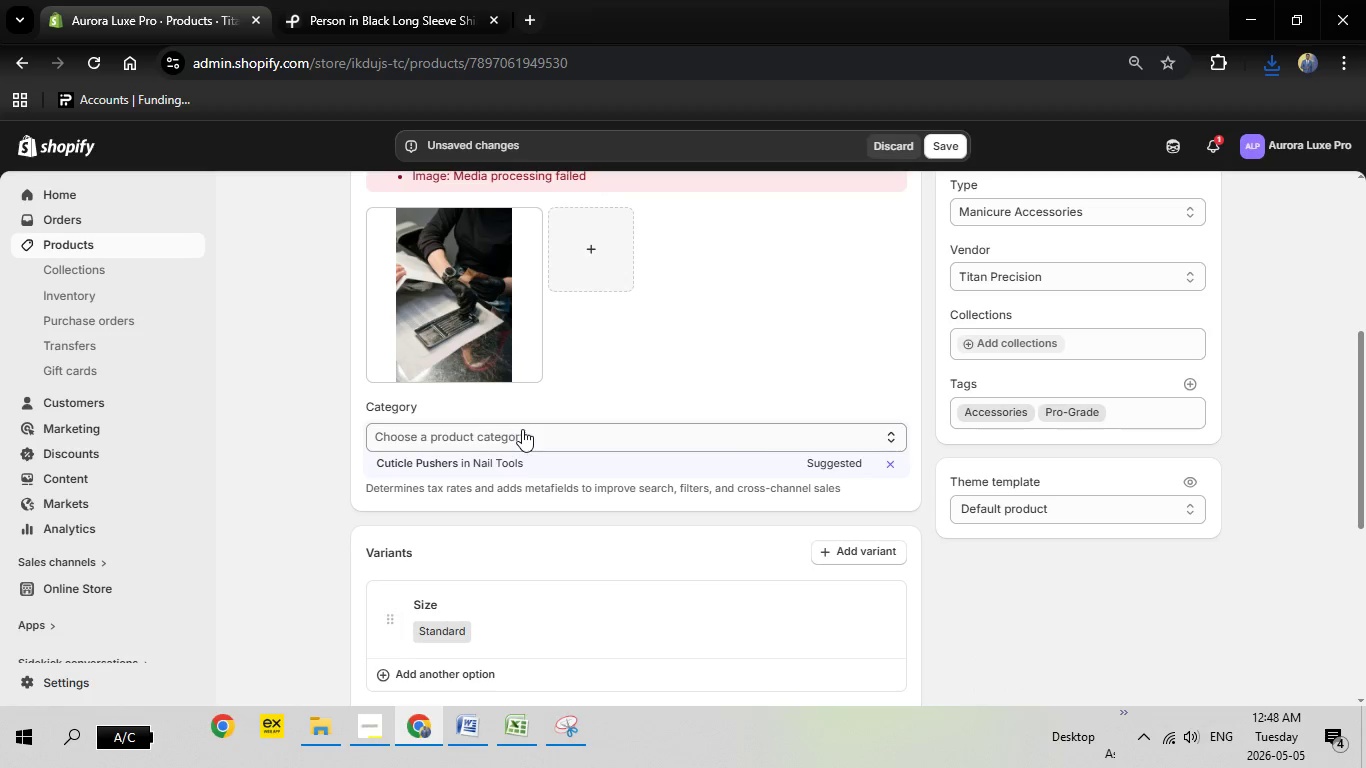 
left_click([473, 467])
 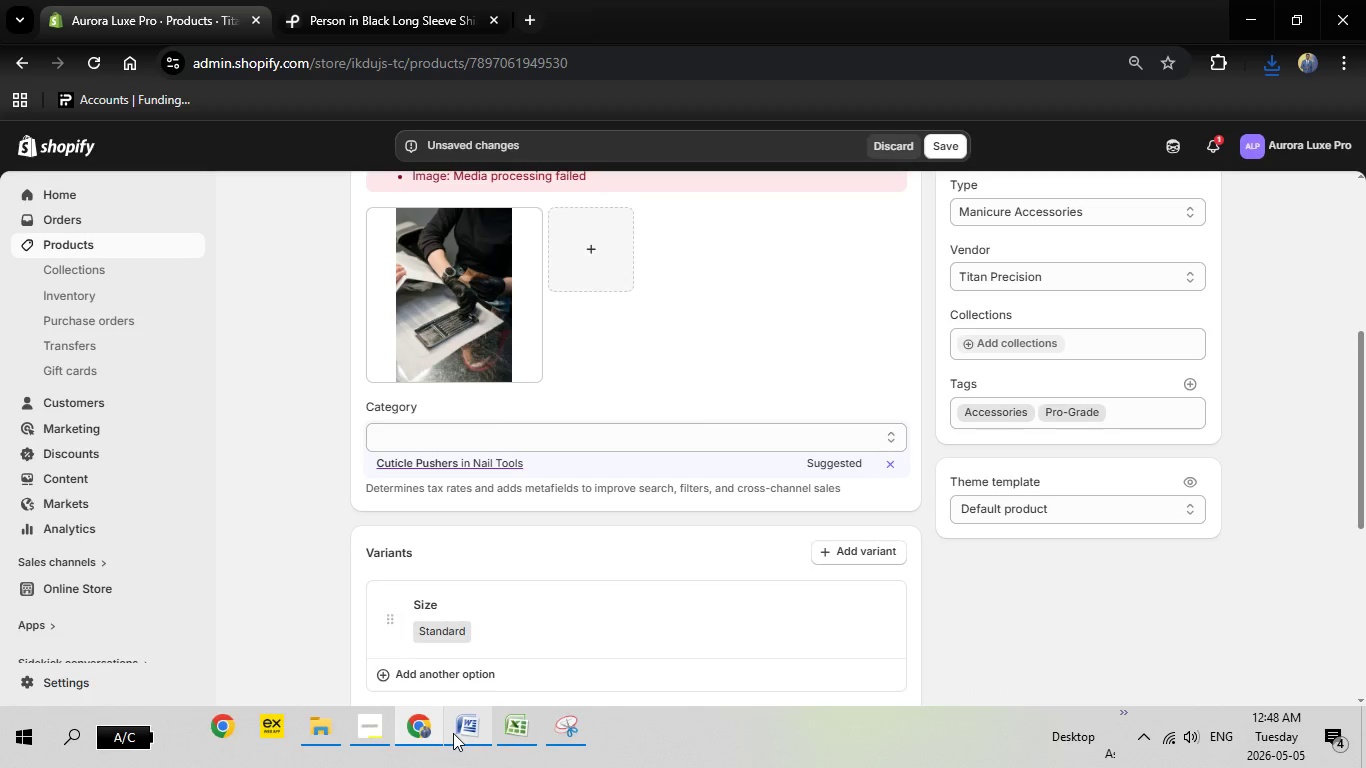 
left_click([451, 732])
 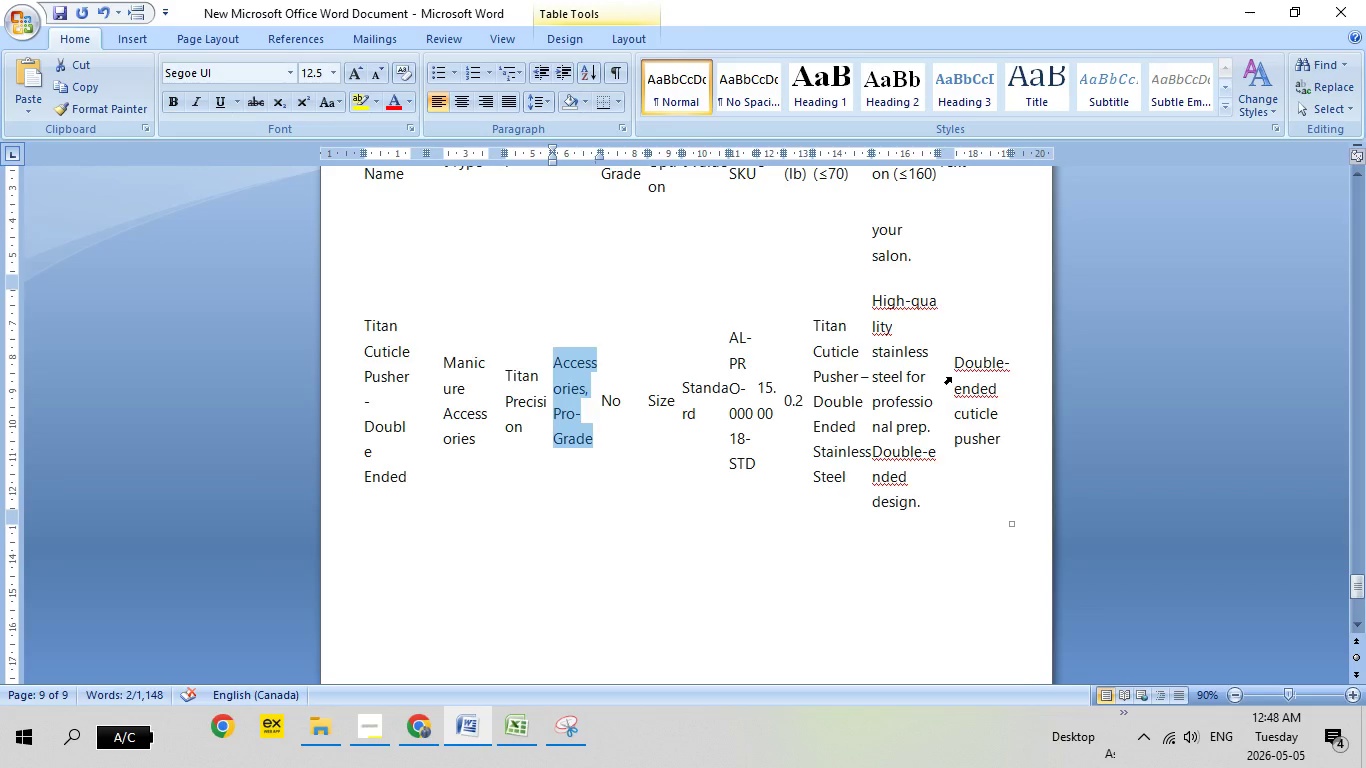 
left_click([951, 377])
 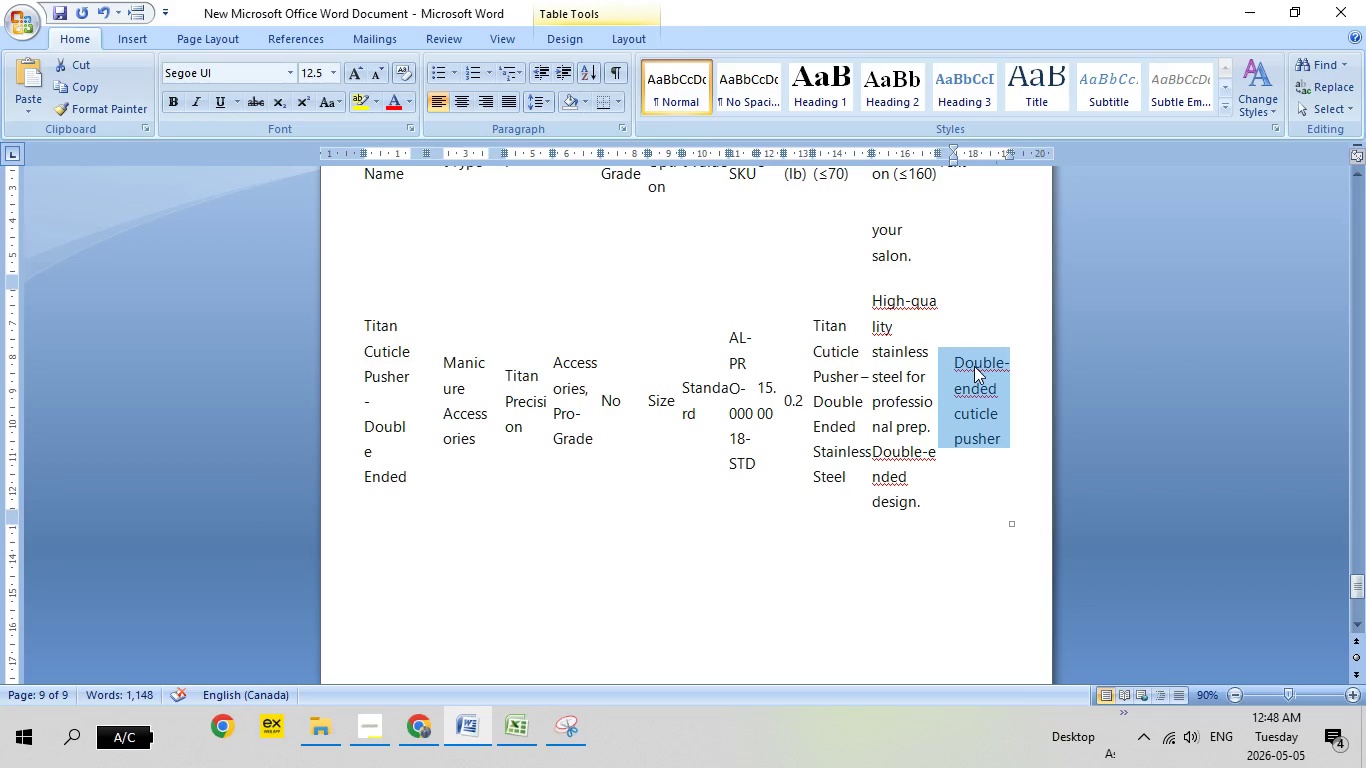 
right_click([974, 366])
 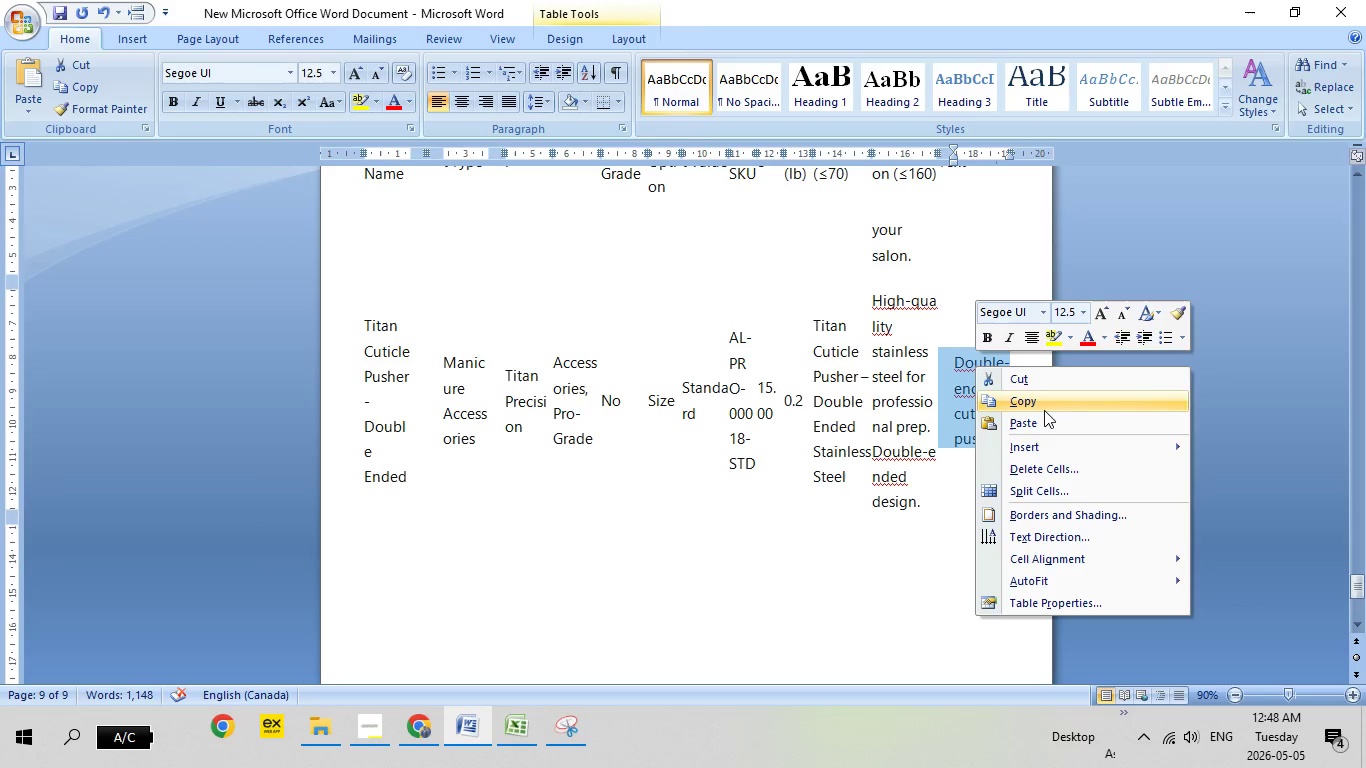 
left_click([1044, 410])
 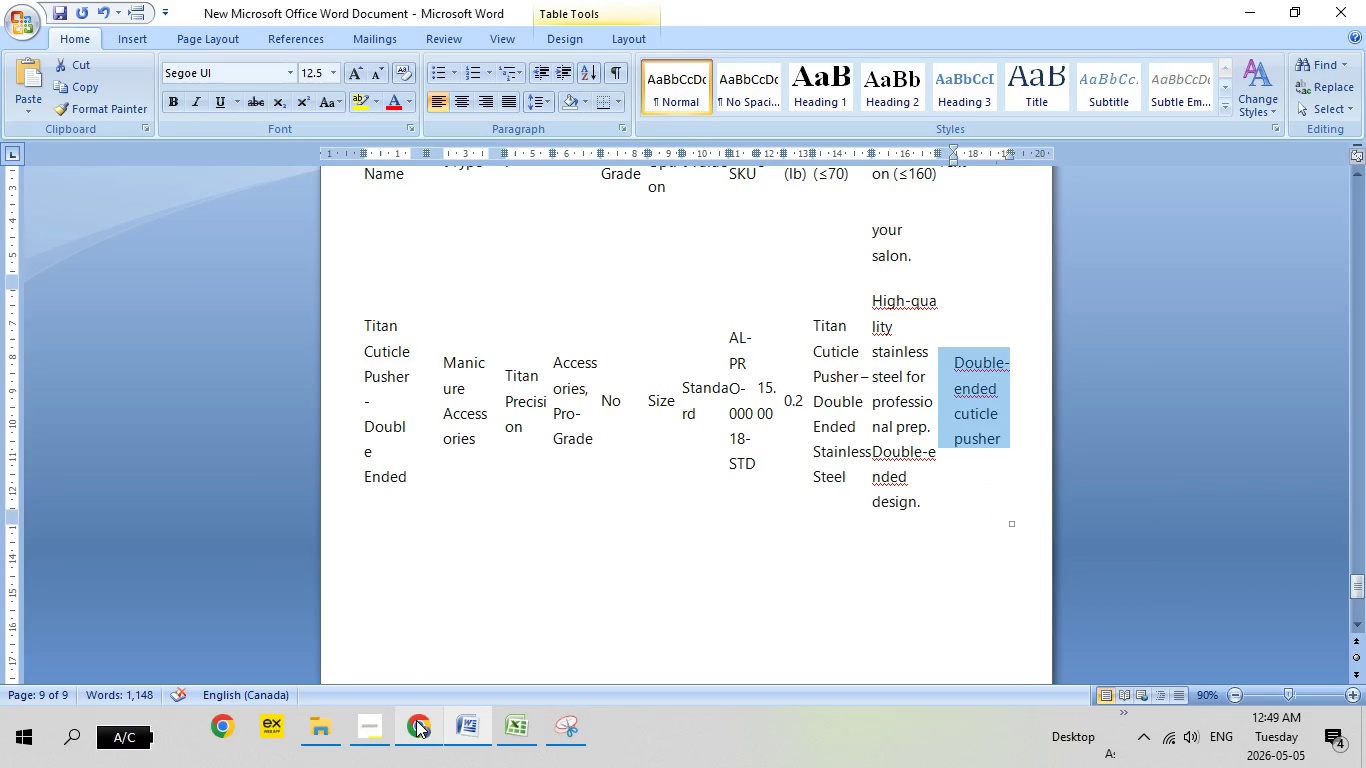 
left_click([416, 720])
 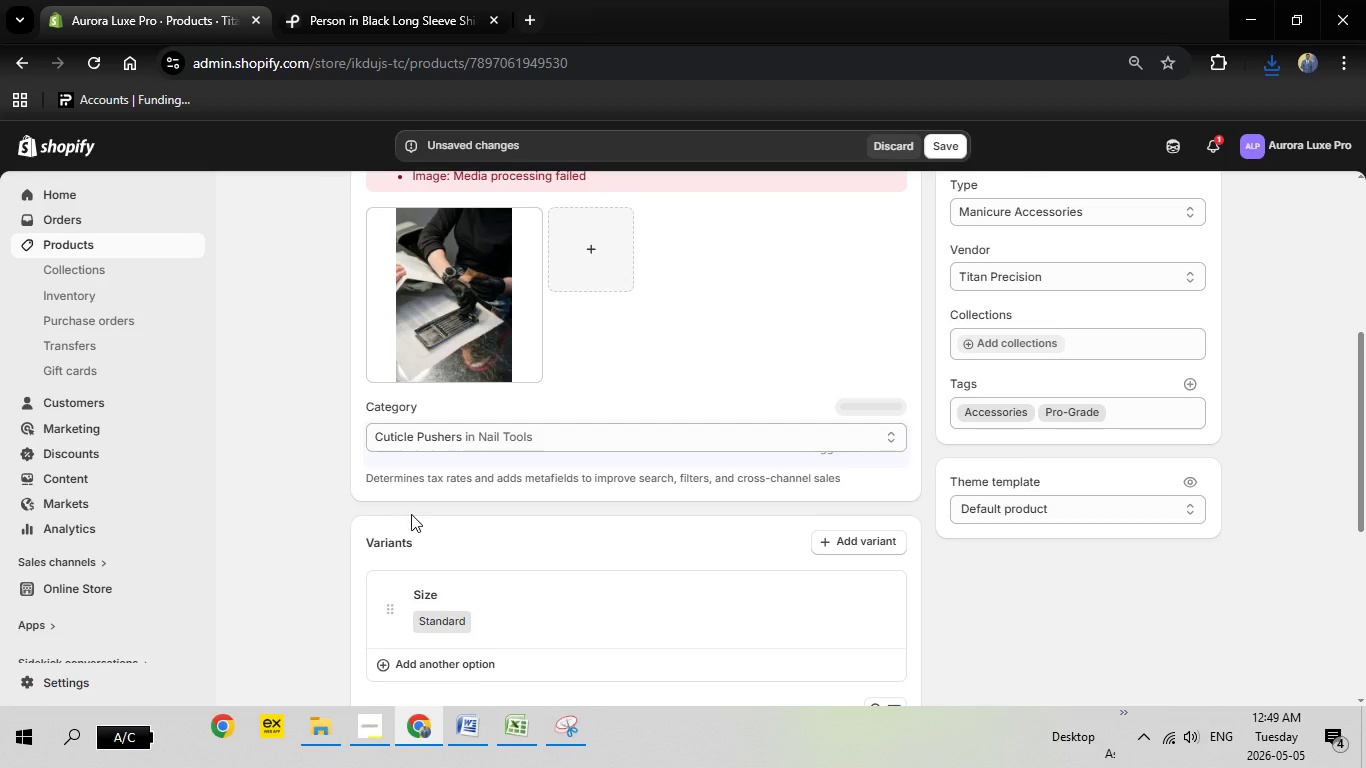 
left_click([455, 372])
 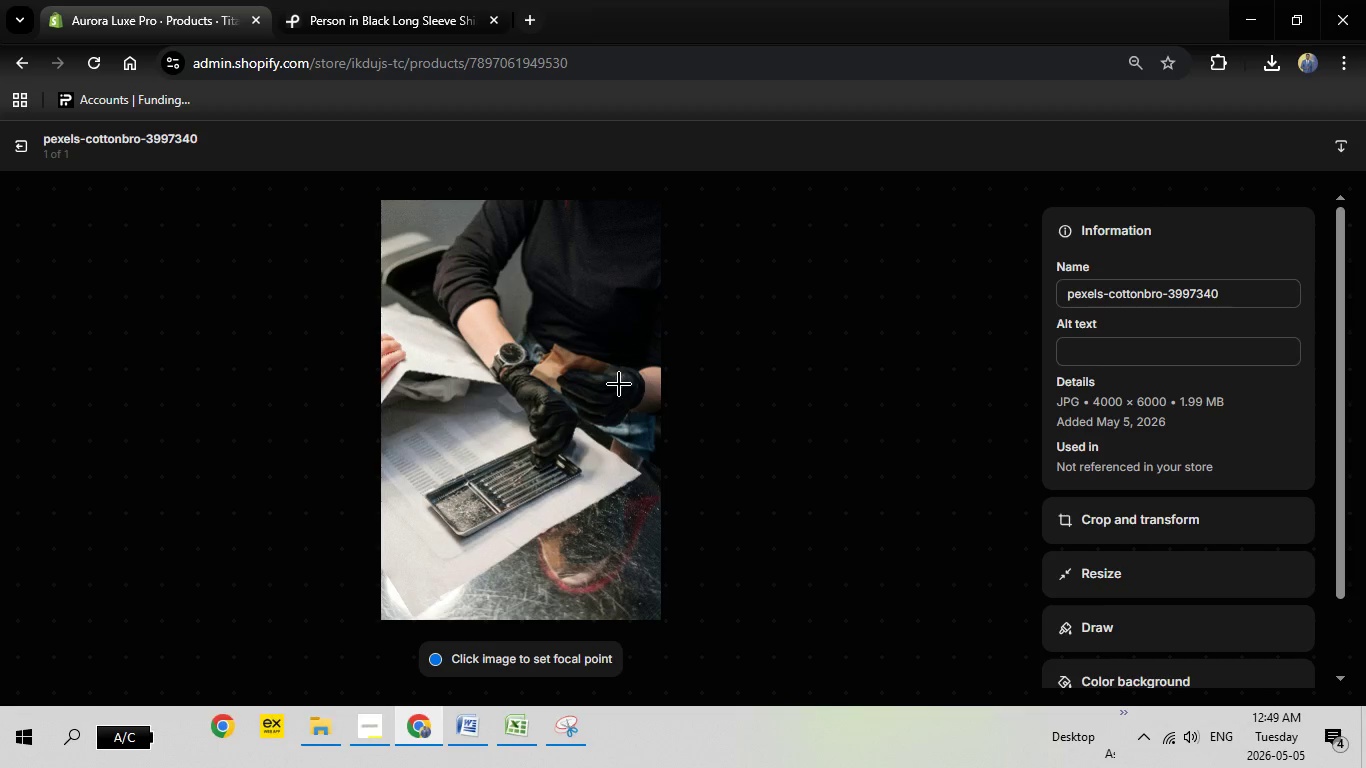 
wait(25.7)
 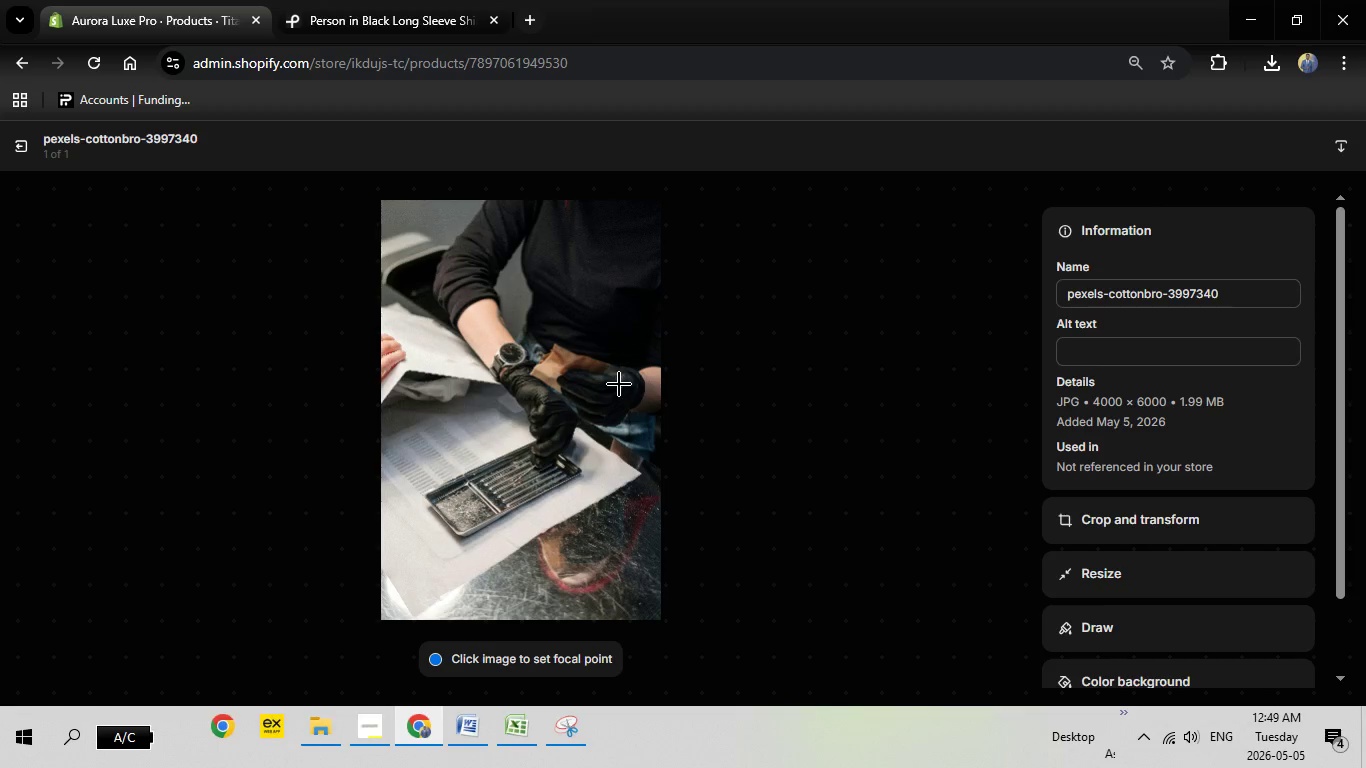 
left_click([1201, 363])
 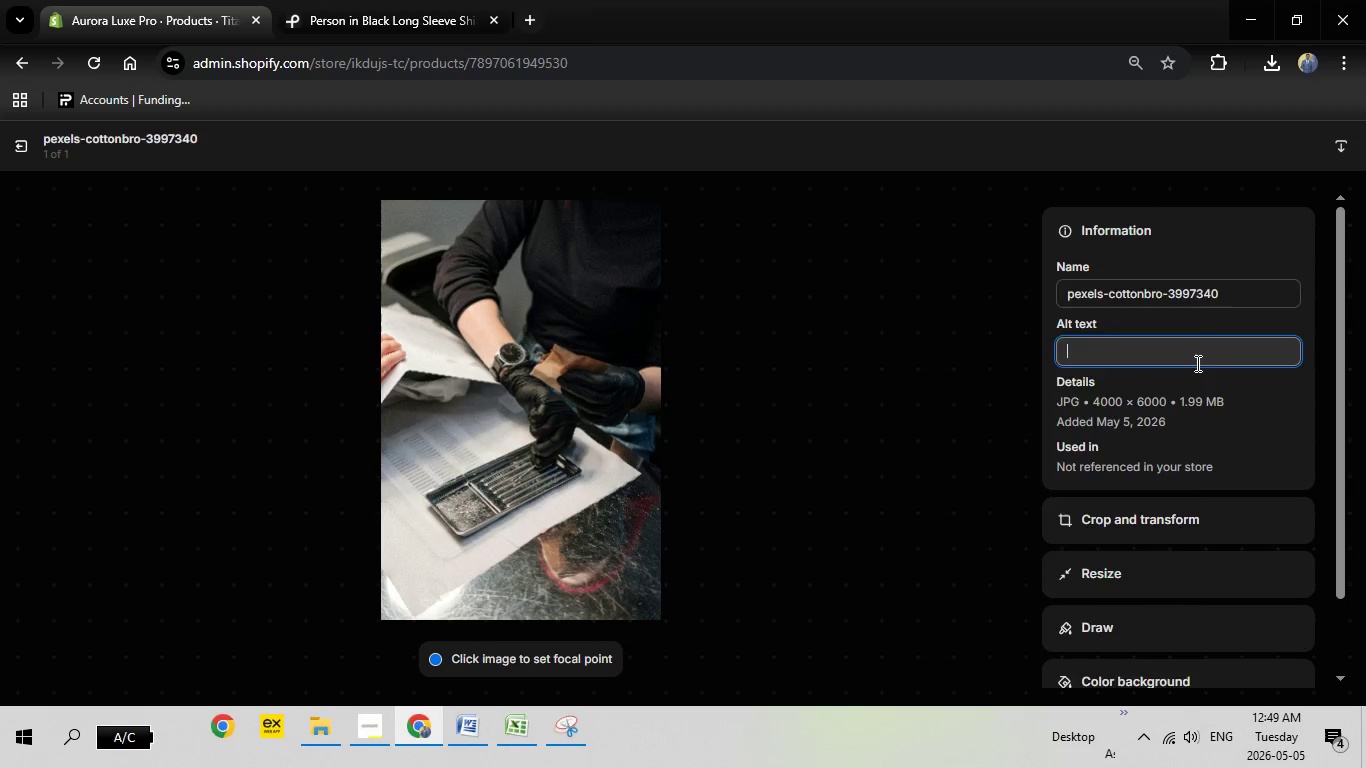 
right_click([1196, 363])
 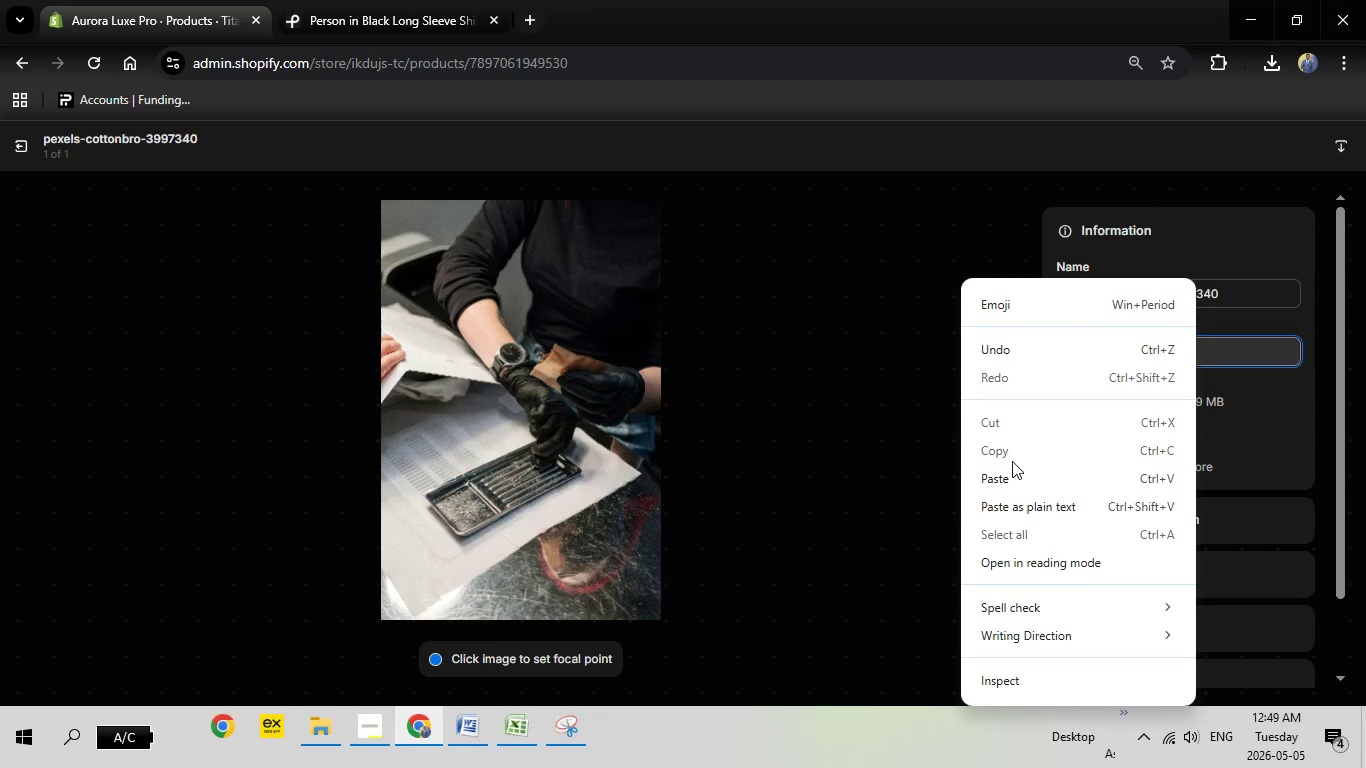 
left_click([1012, 462])
 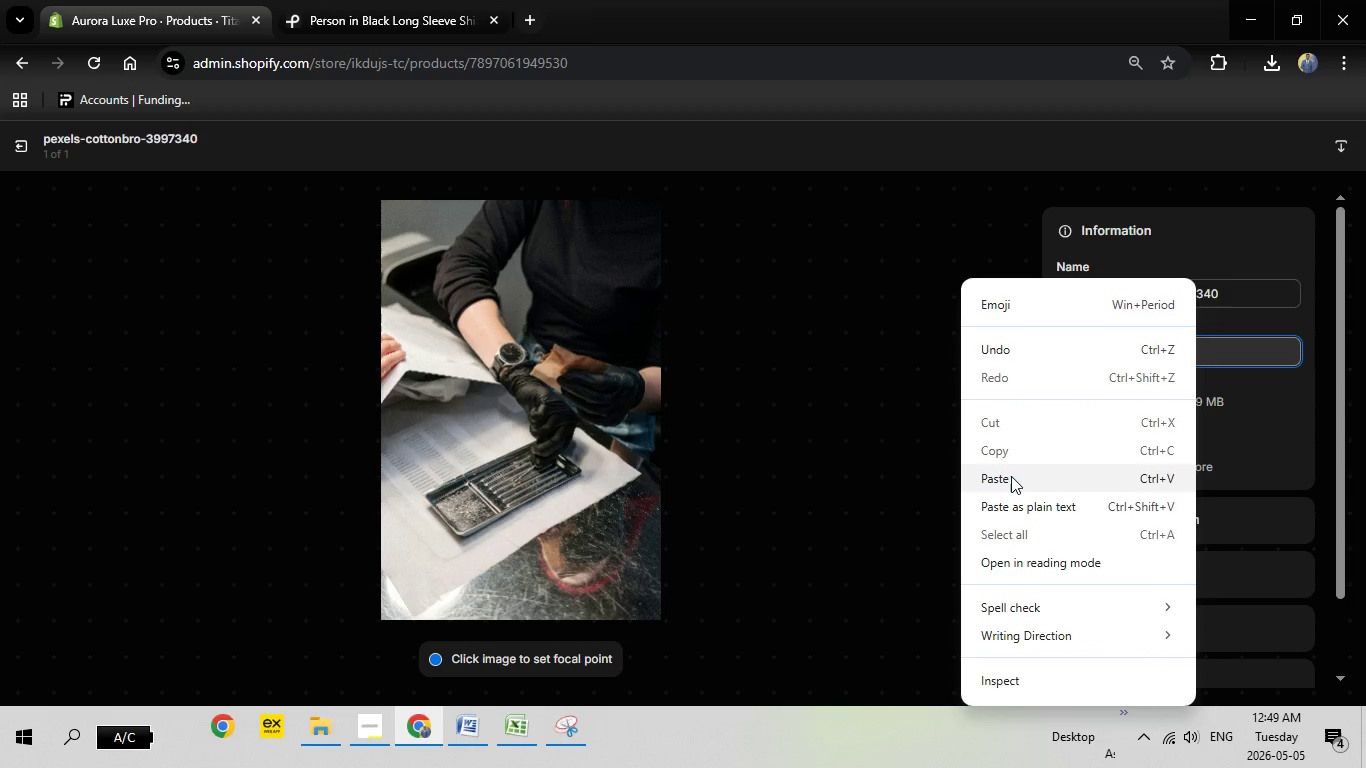 
left_click([1011, 476])
 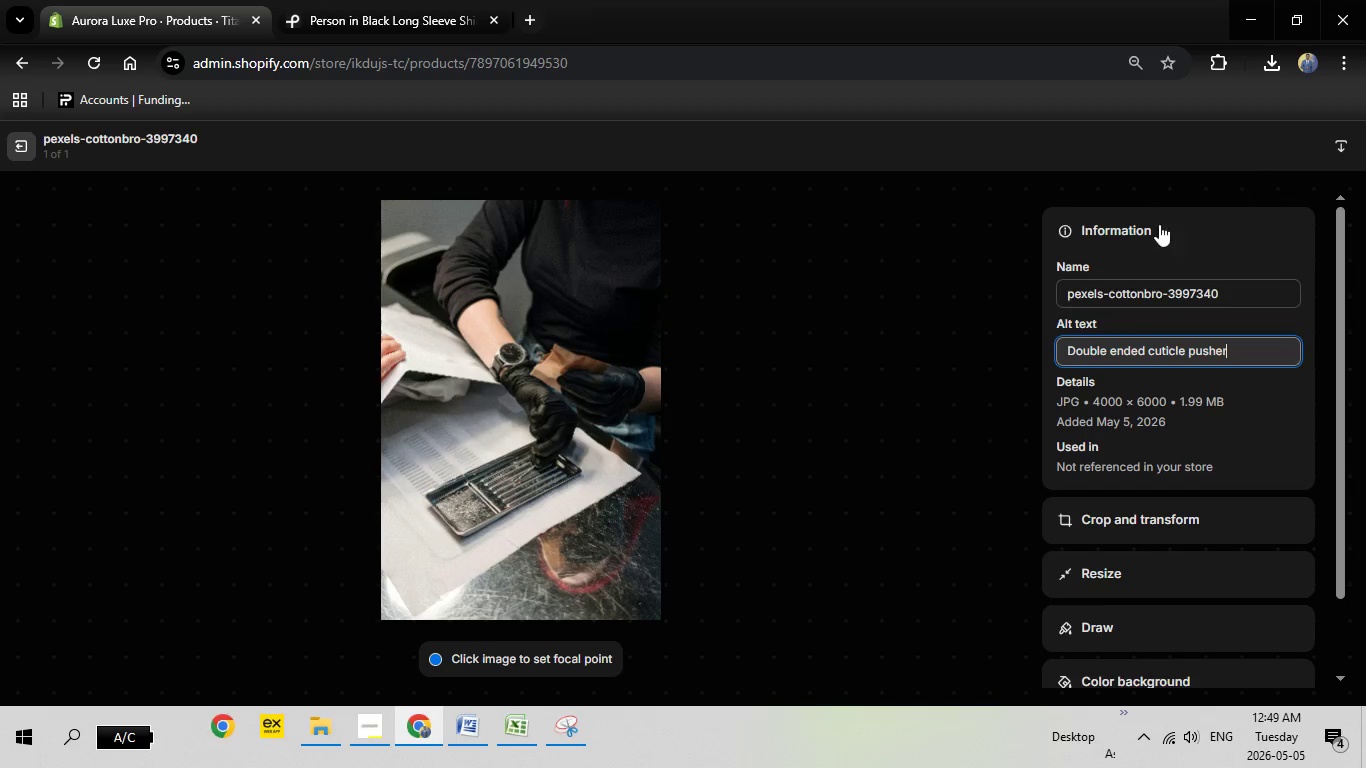 
mouse_move([1285, 153])
 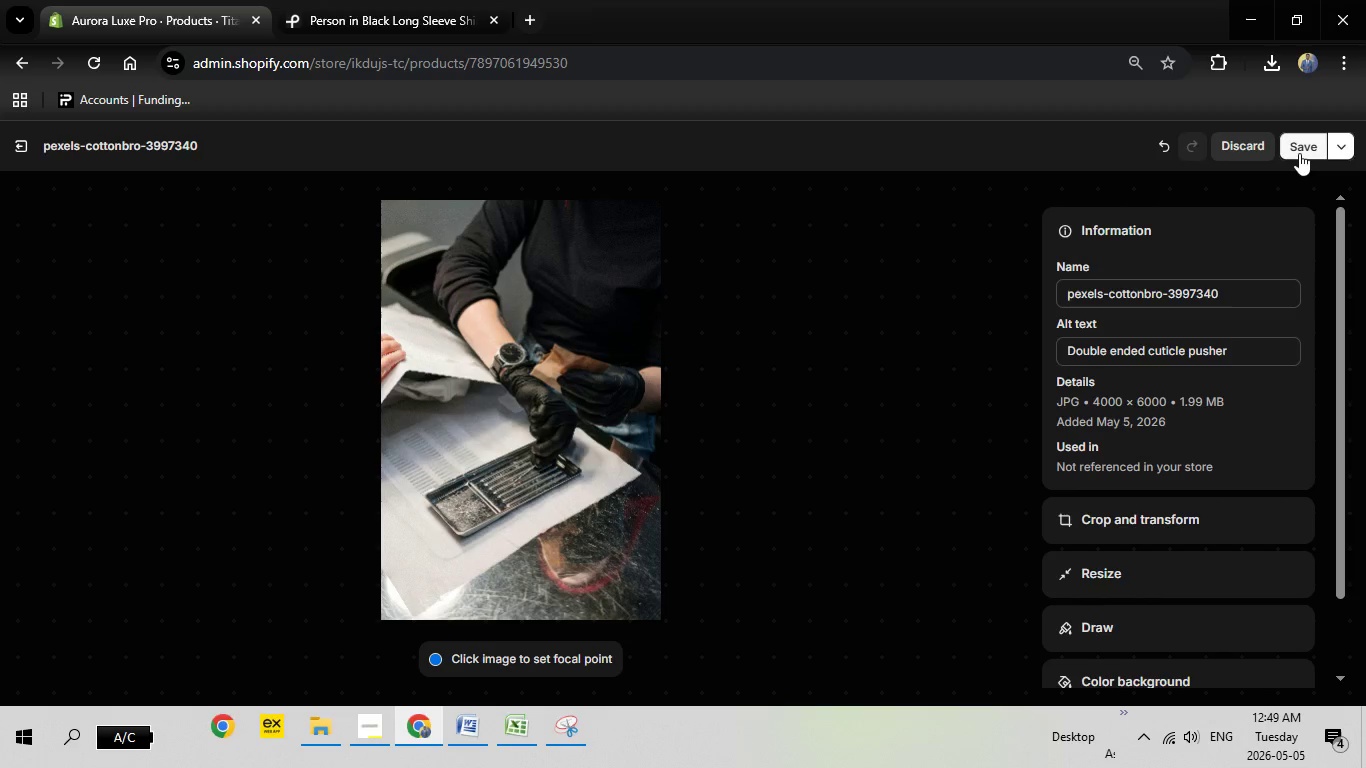 
left_click([1299, 153])
 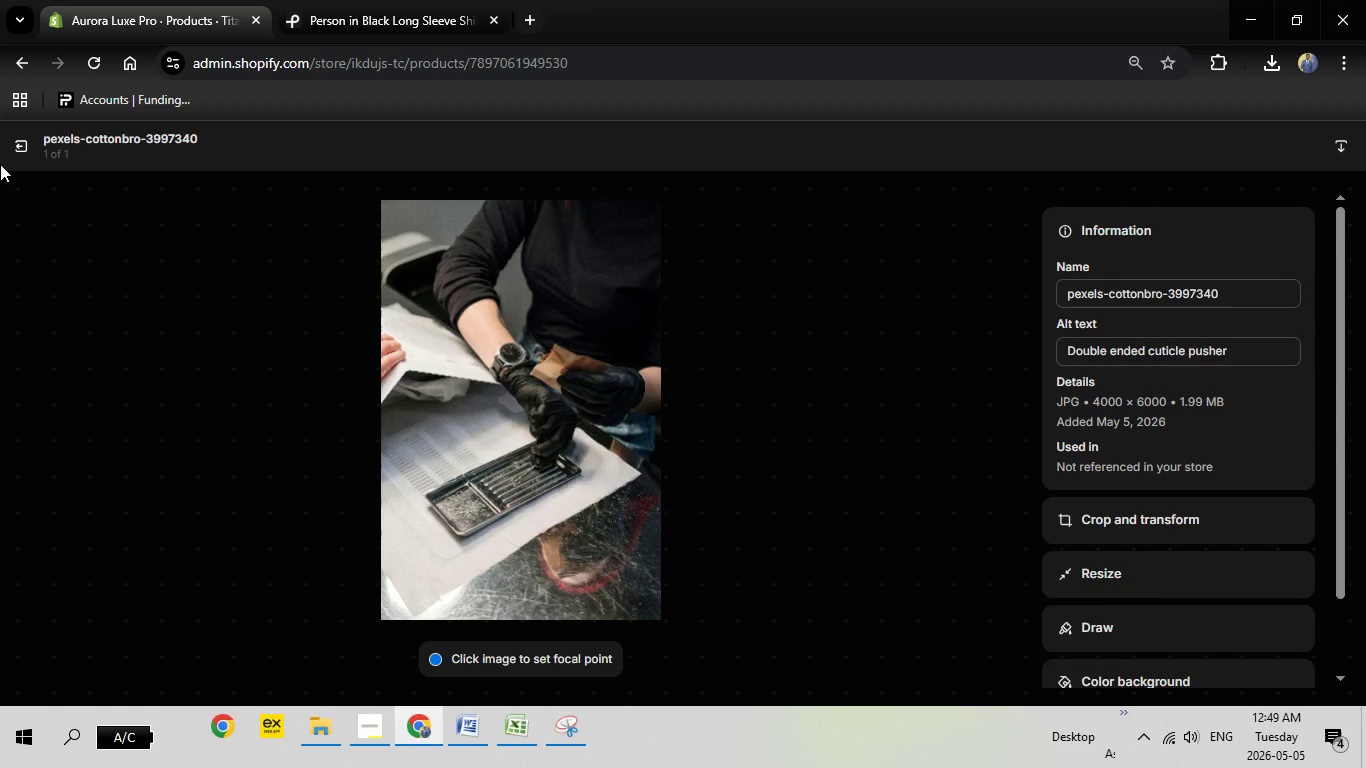 
left_click([0, 143])
 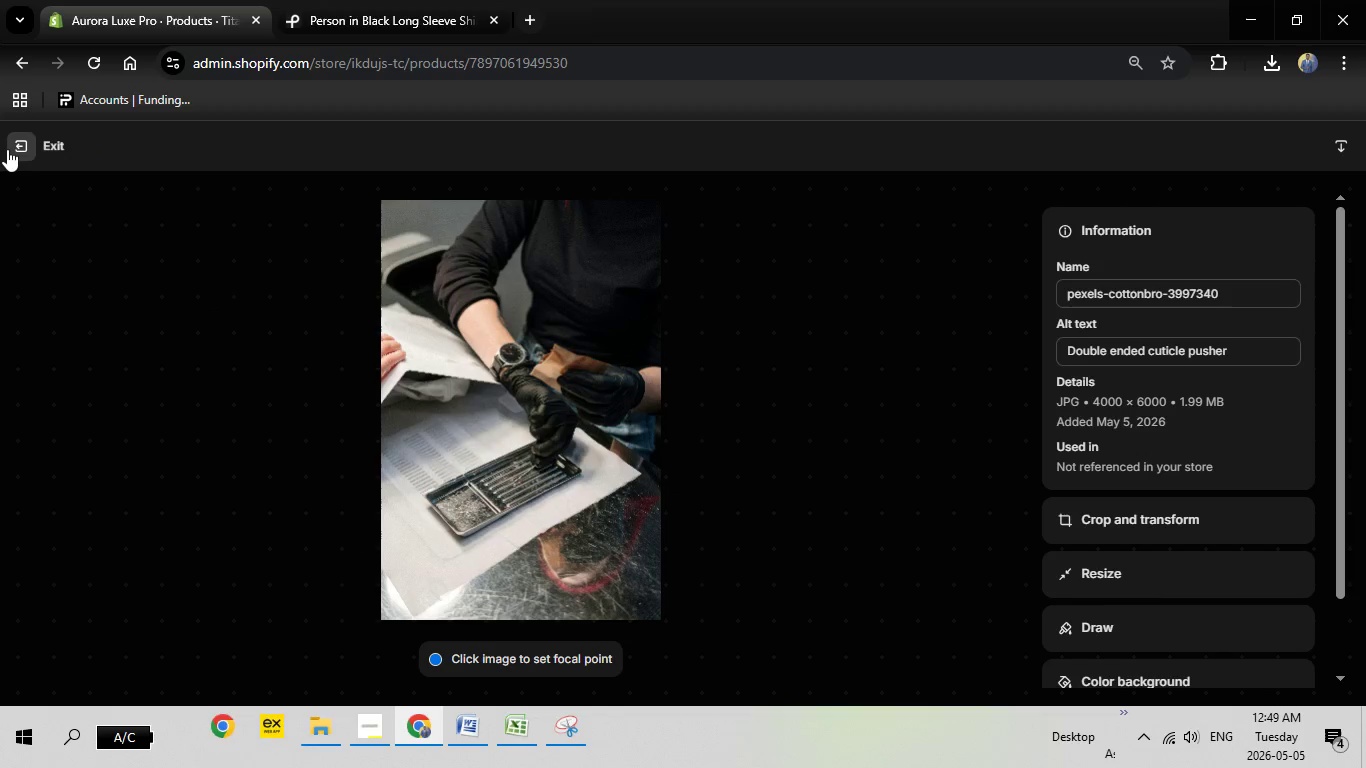 
double_click([7, 149])
 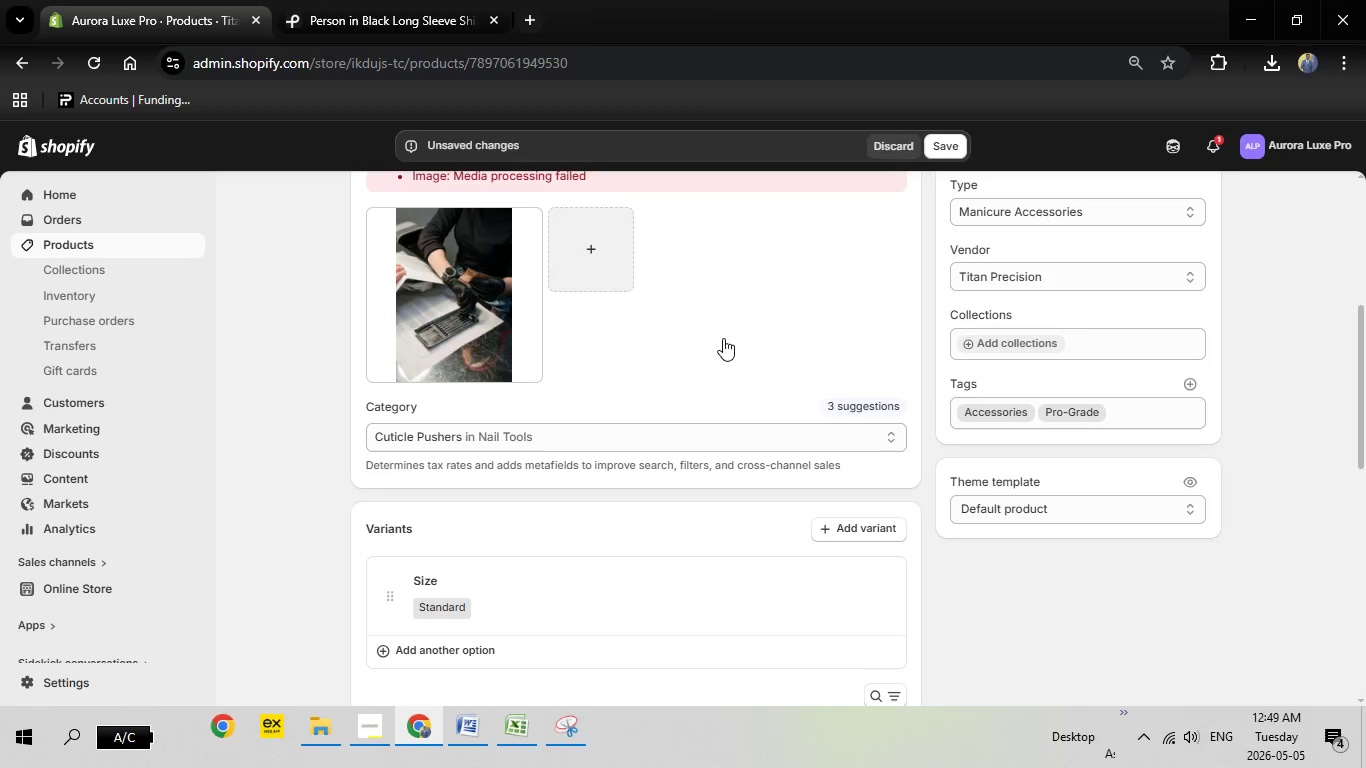 
scroll: coordinate [899, 388], scroll_direction: down, amount: 7.0
 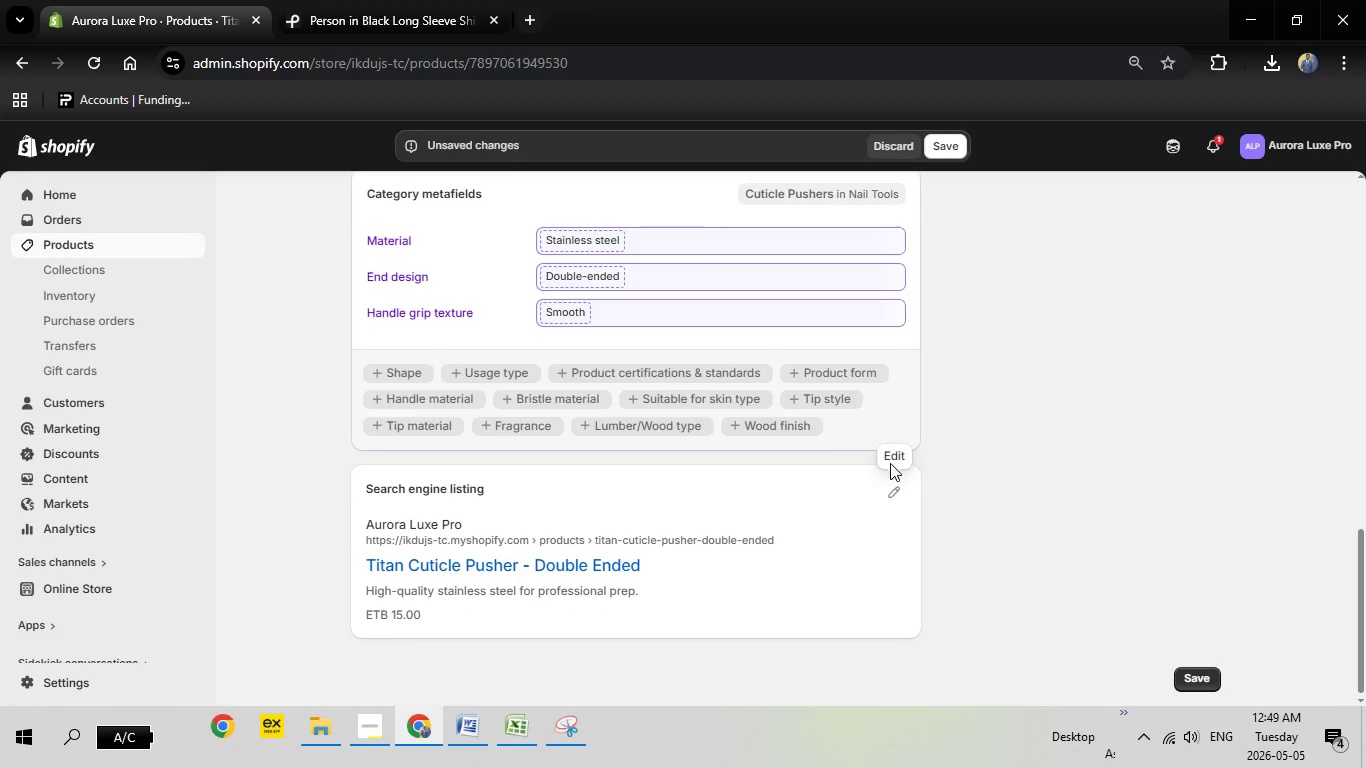 
left_click([896, 485])
 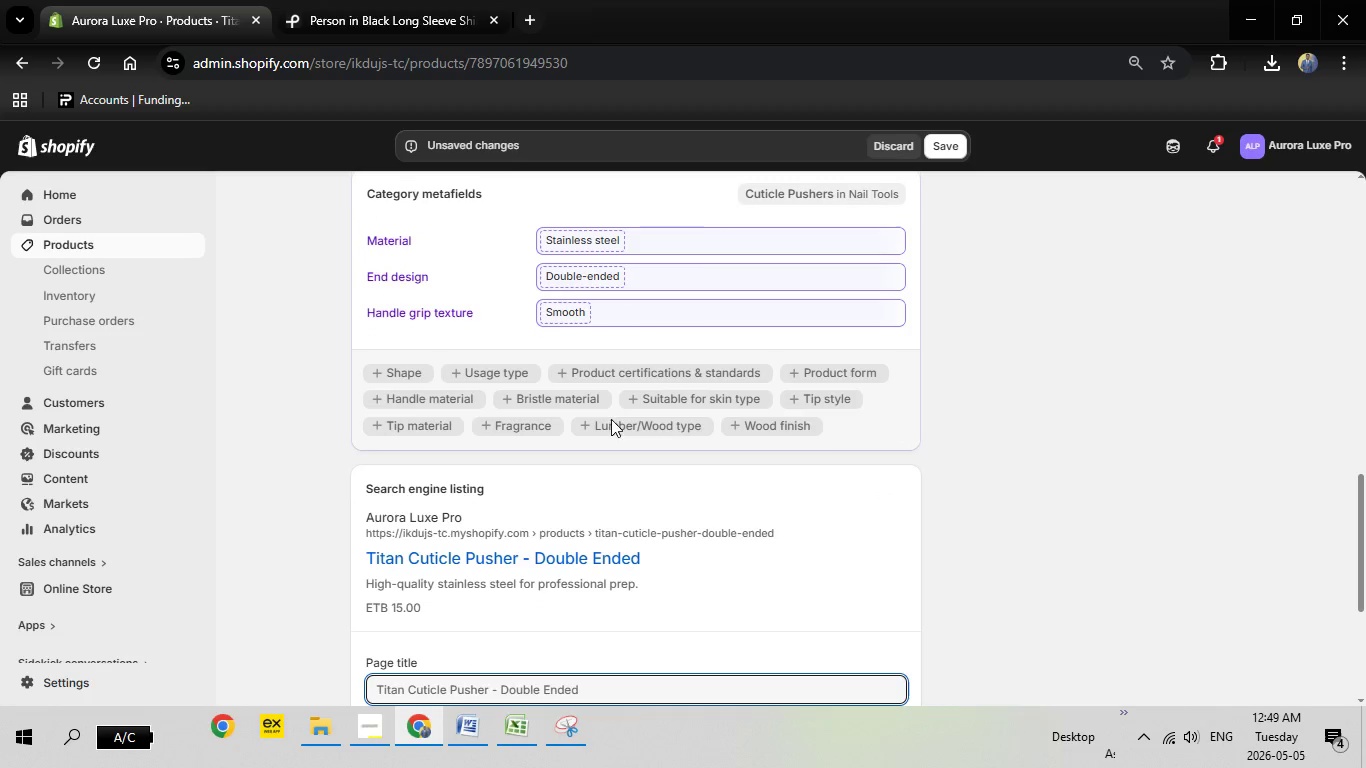 
scroll: coordinate [463, 395], scroll_direction: down, amount: 3.0
 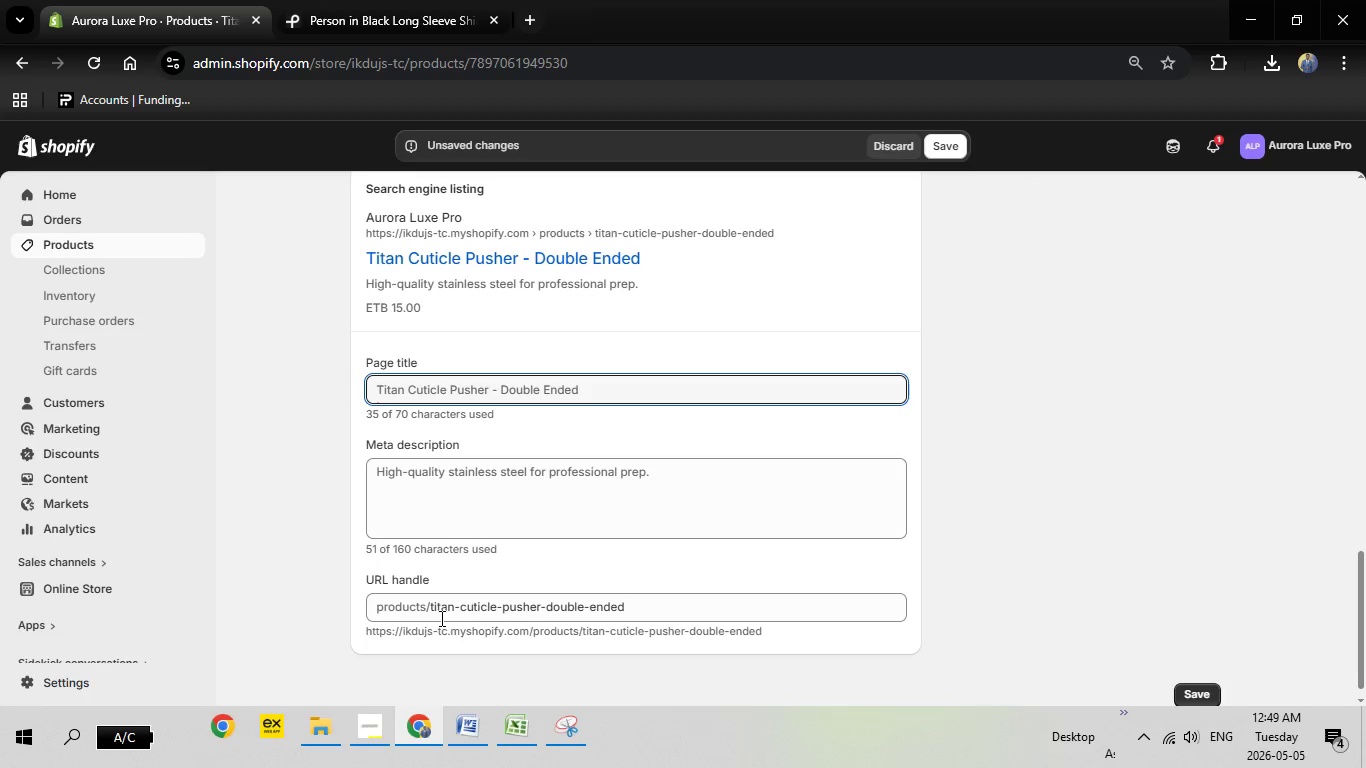 
left_click([484, 724])
 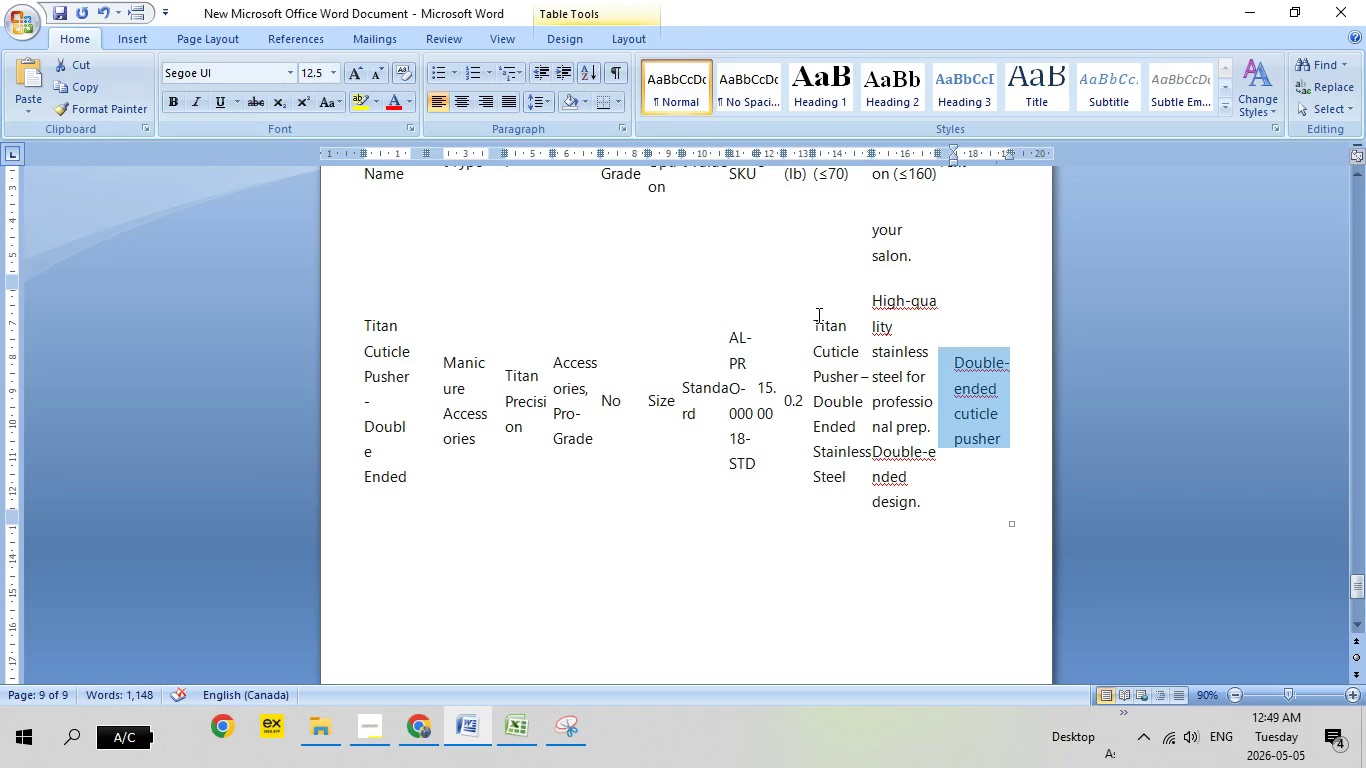 
left_click([811, 320])
 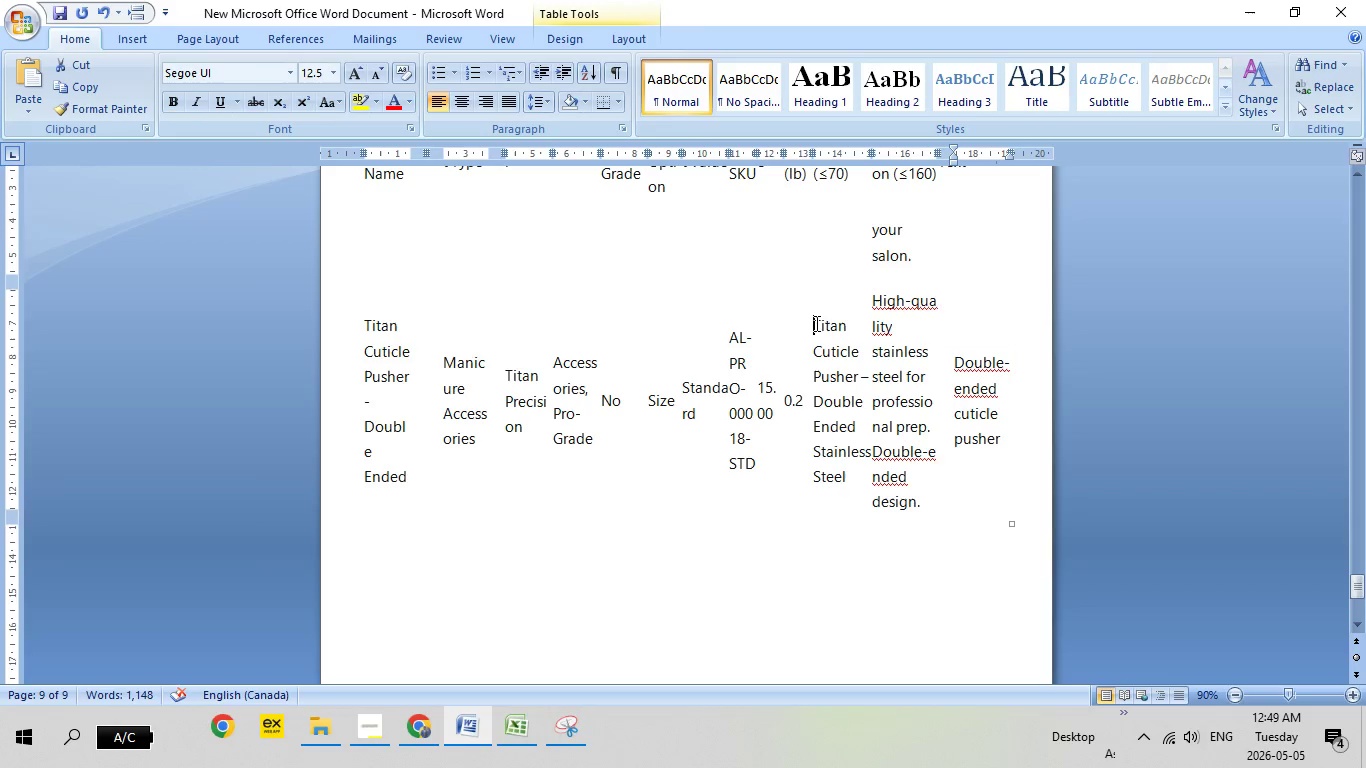 
left_click_drag(start_coordinate=[815, 322], to_coordinate=[858, 473])
 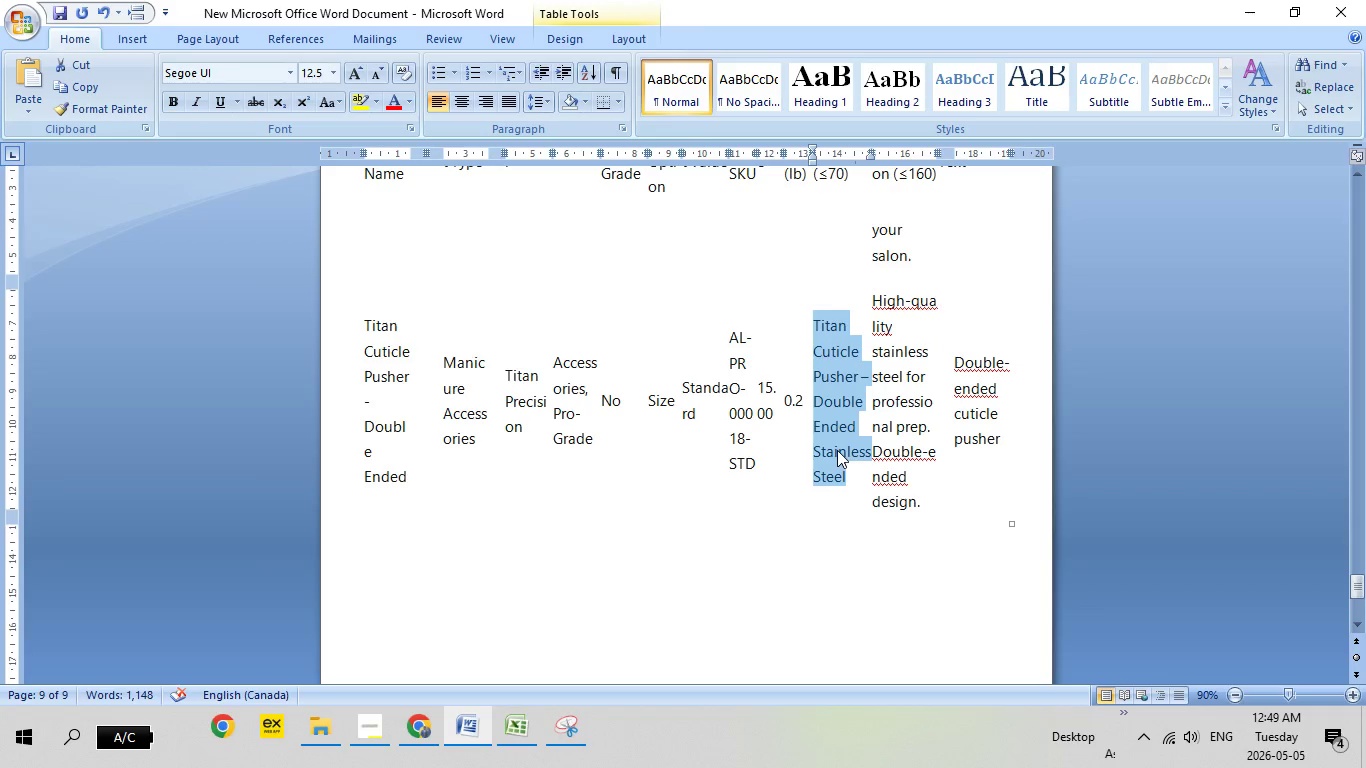 
right_click([837, 450])
 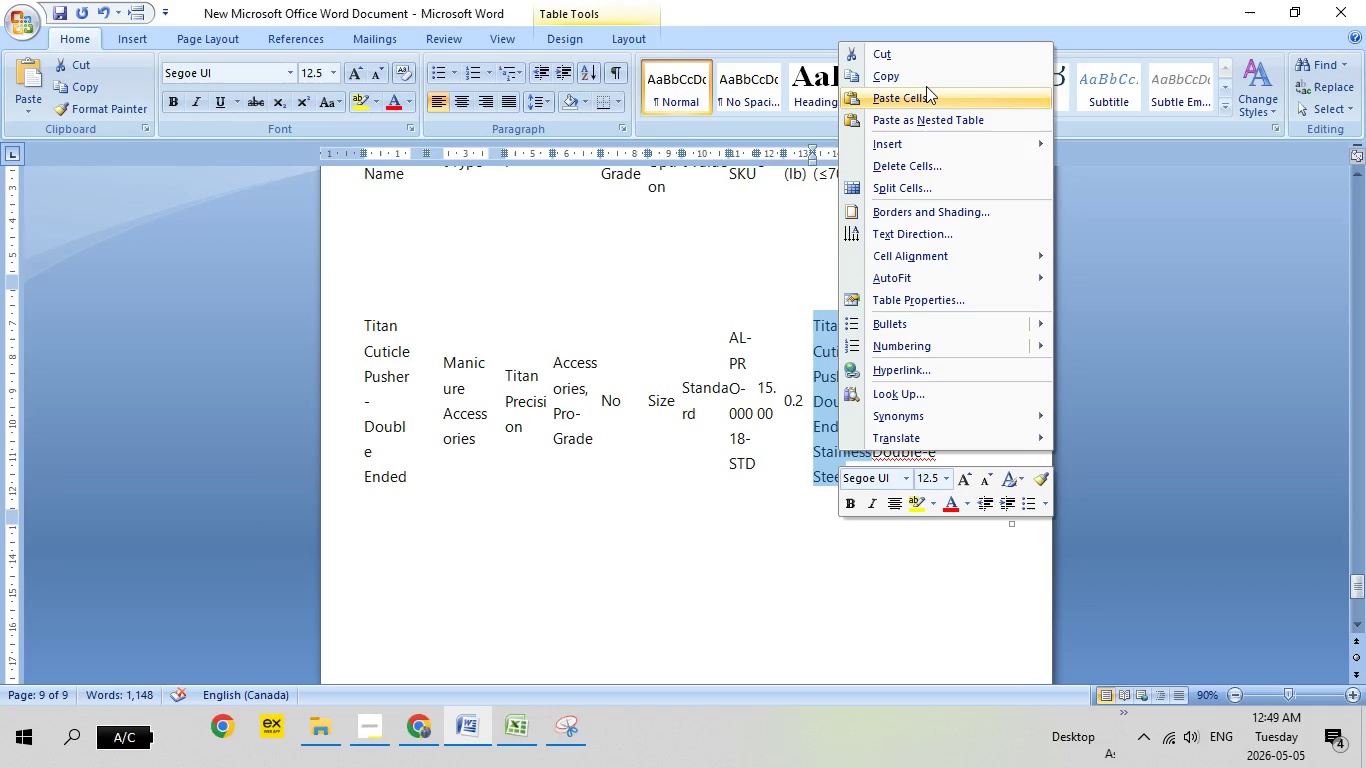 
left_click([926, 80])
 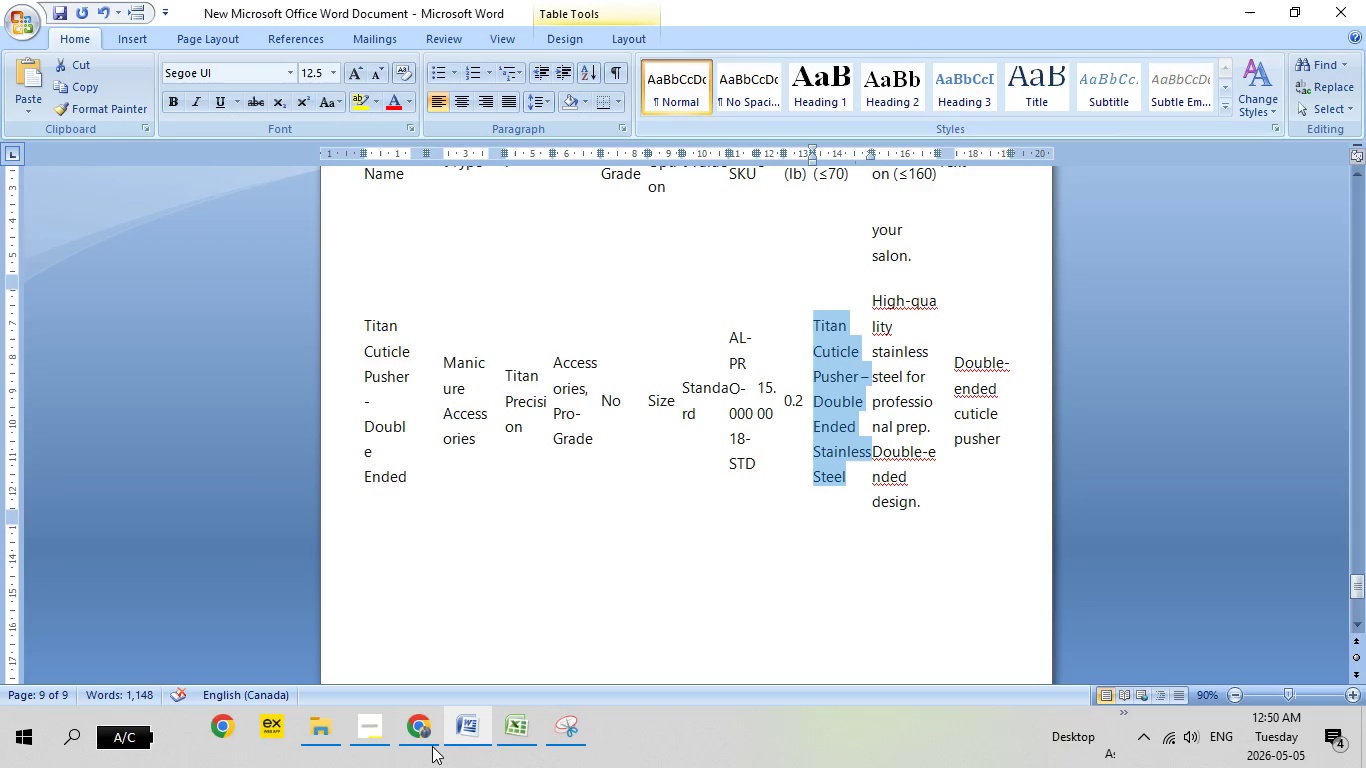 
left_click([427, 737])
 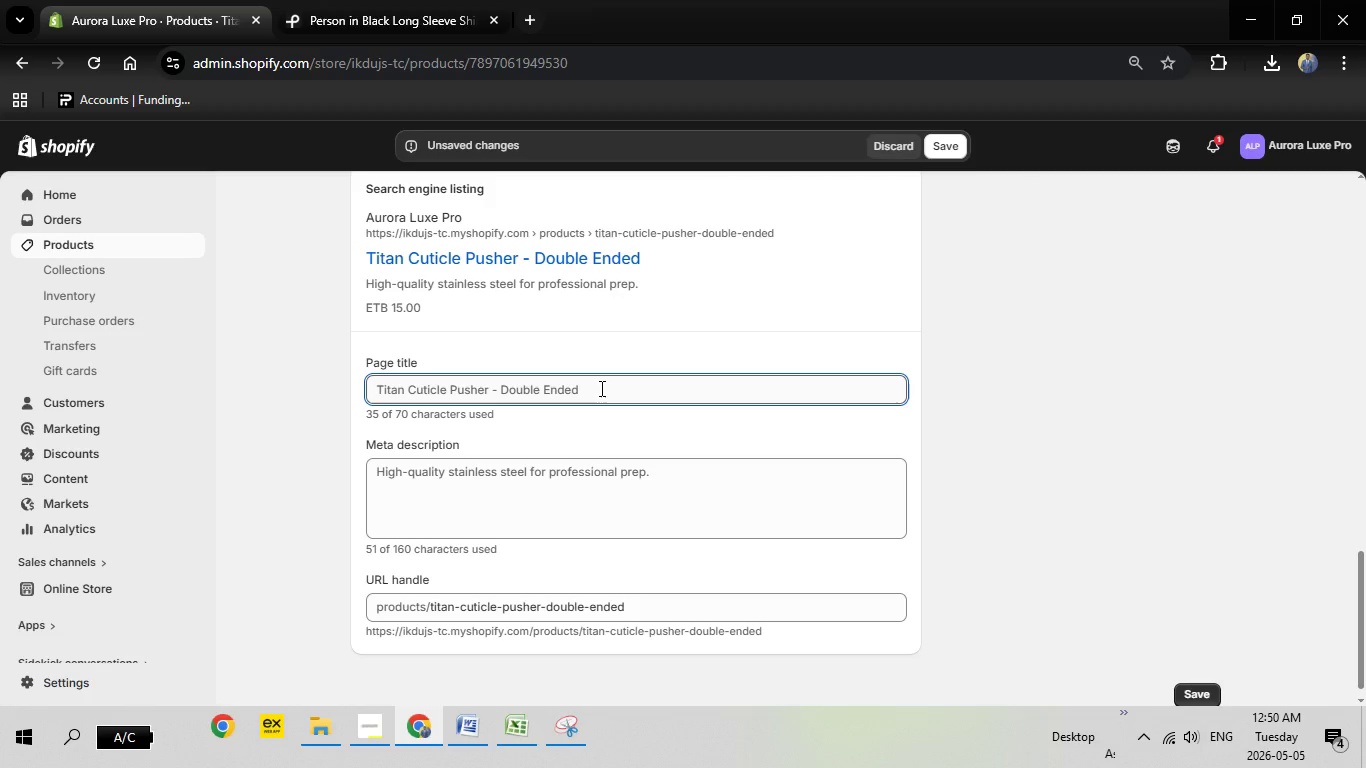 
left_click([600, 388])
 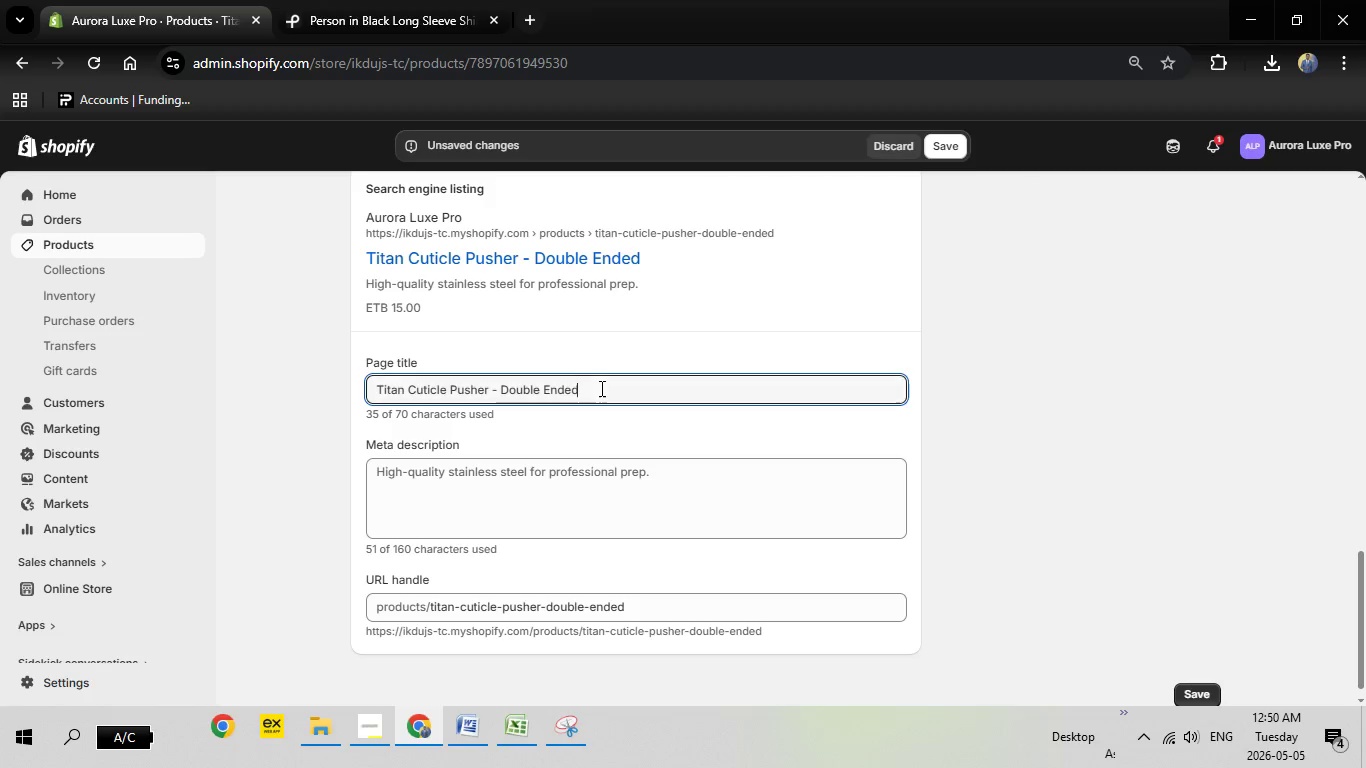 
left_click_drag(start_coordinate=[600, 388], to_coordinate=[326, 398])
 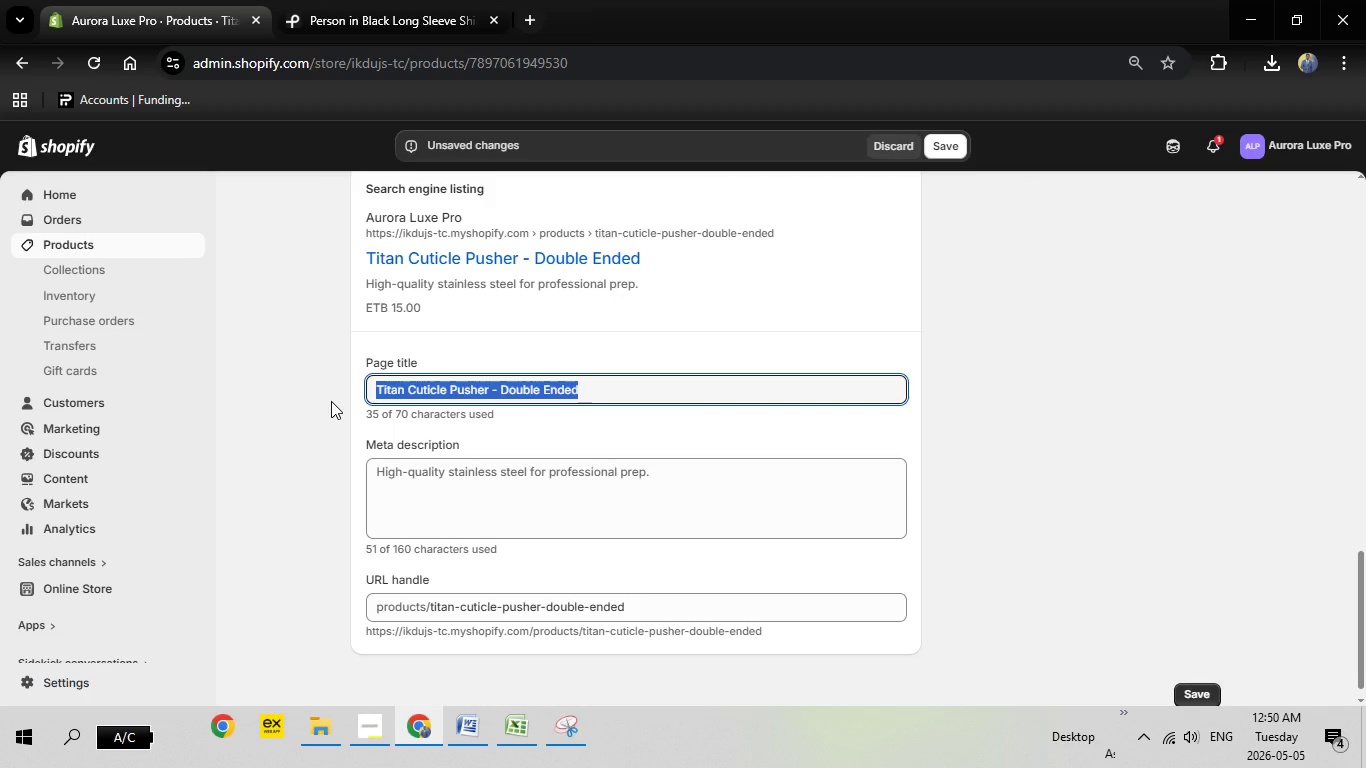 
key(Delete)
 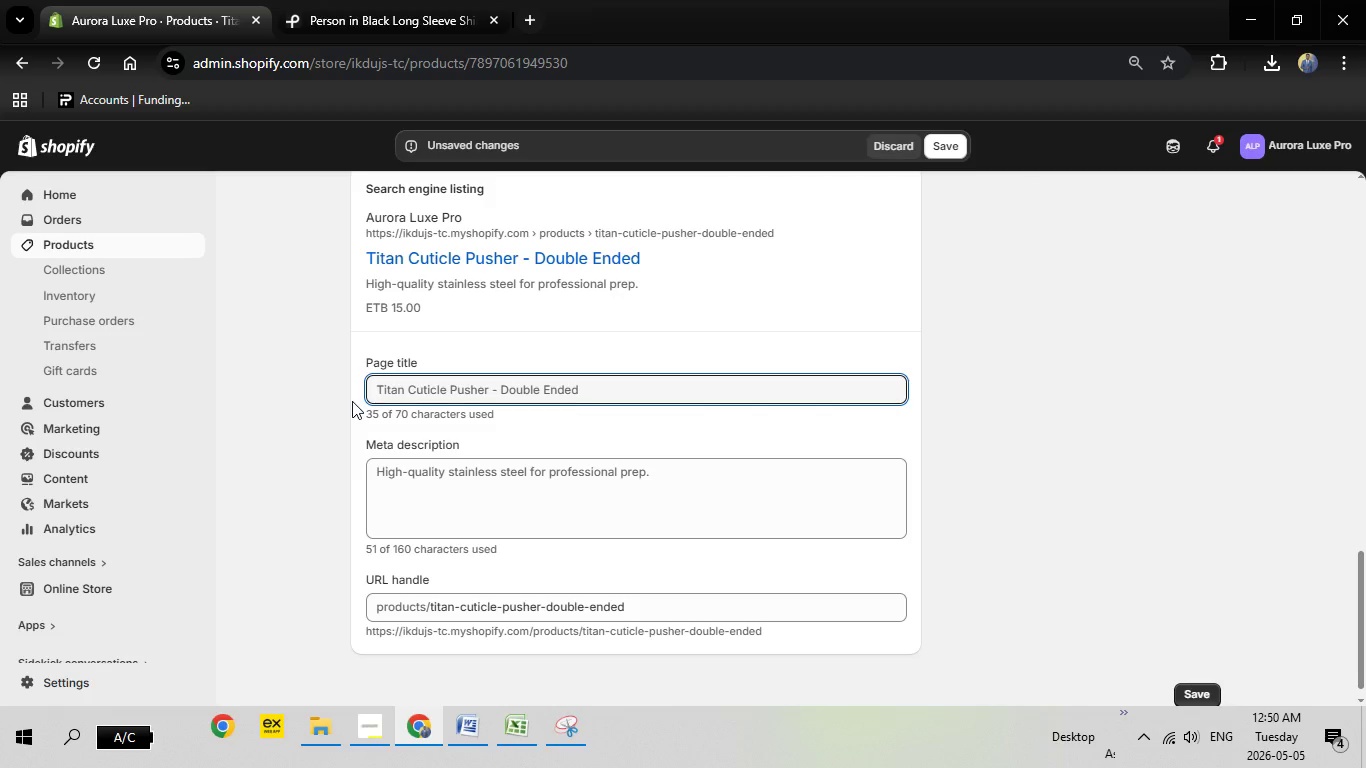 
mouse_move([428, 393])
 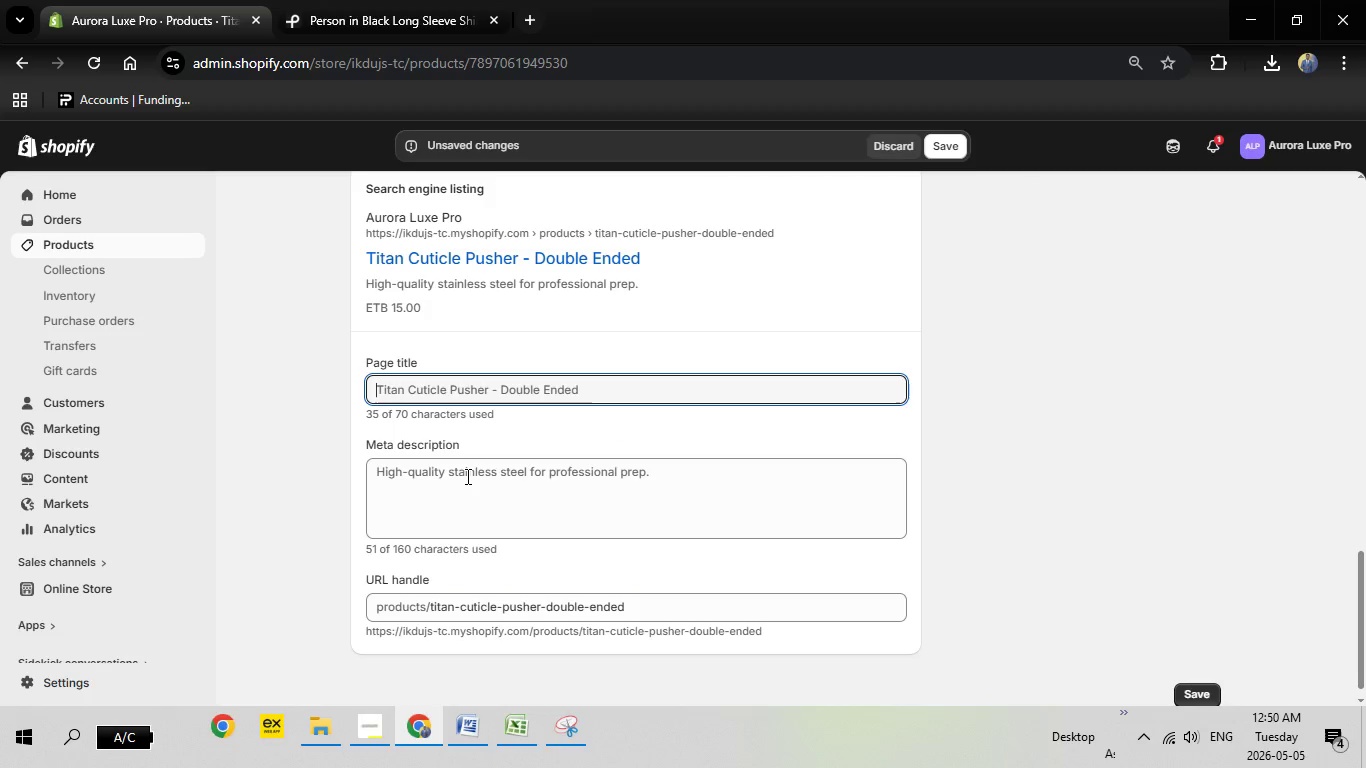 
left_click([466, 476])
 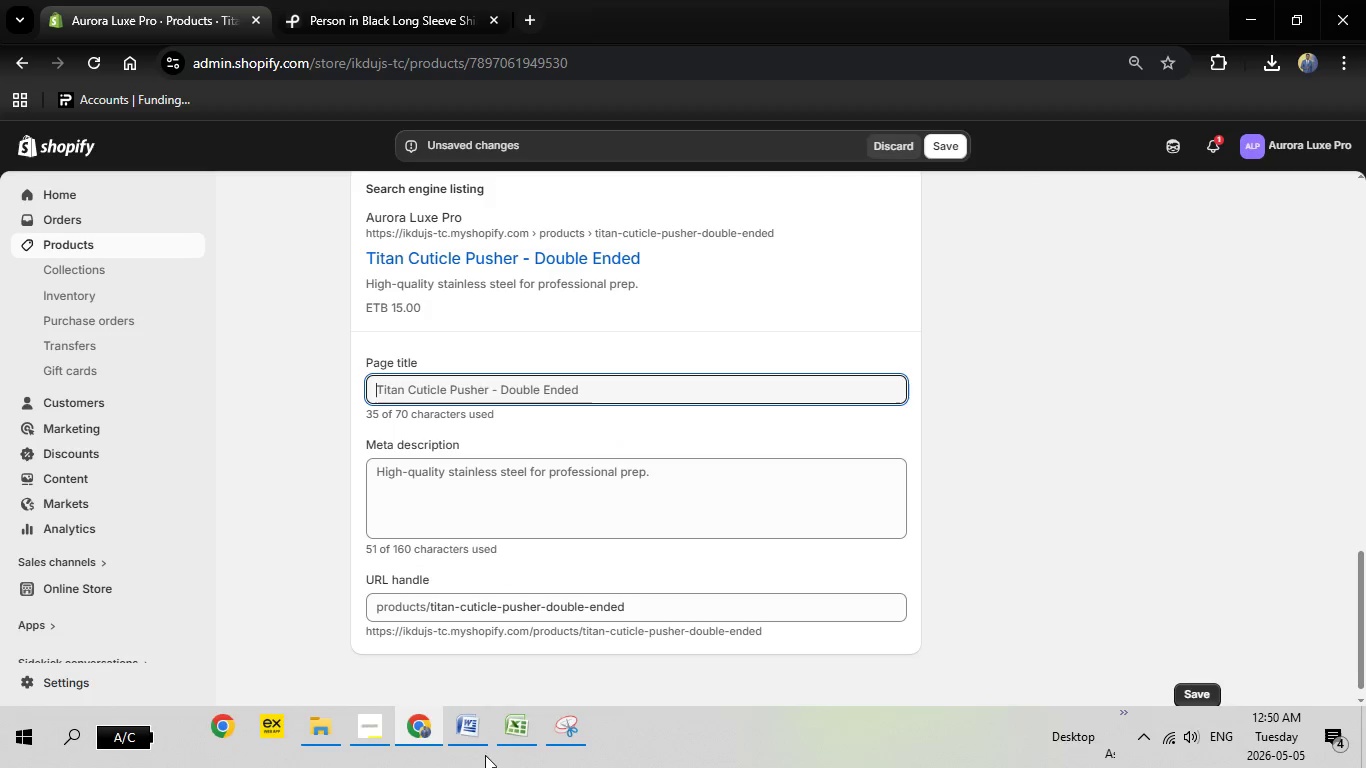 
left_click([479, 739])
 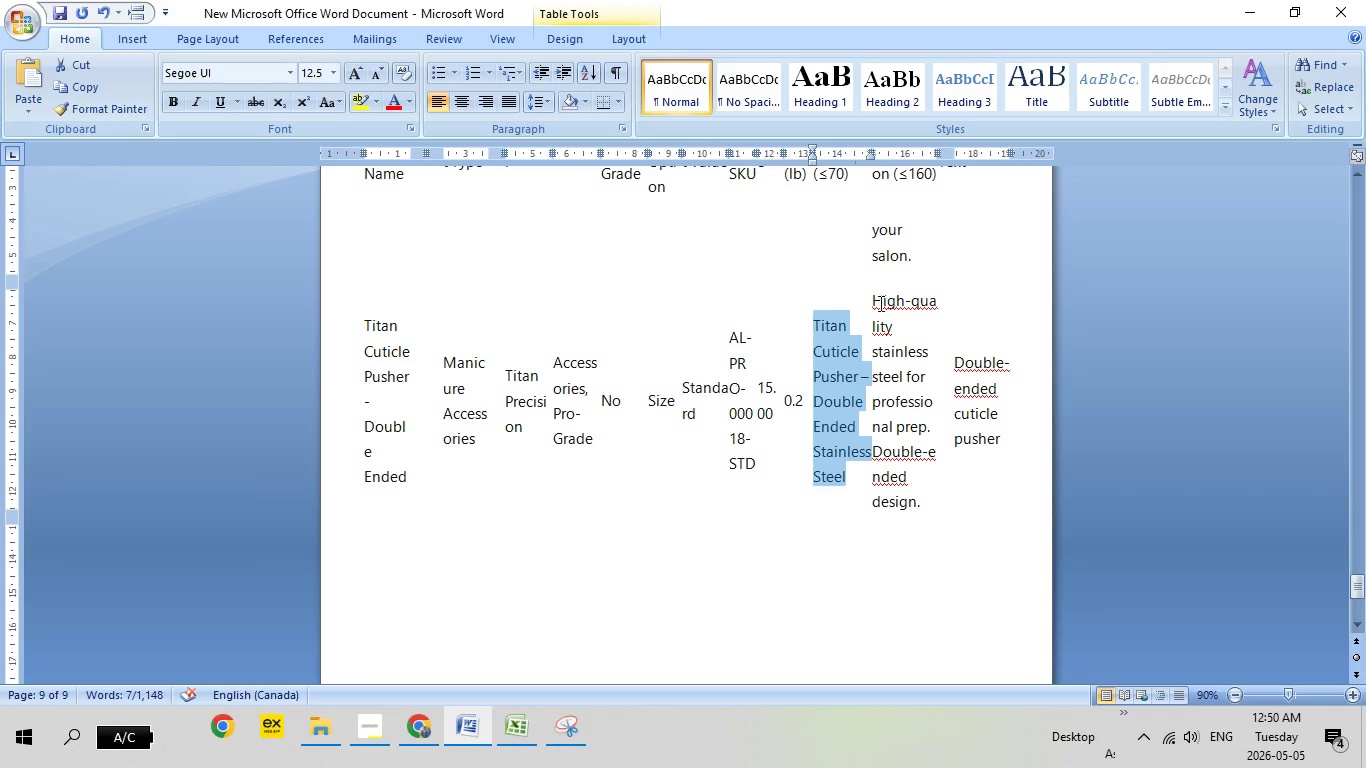 
left_click_drag(start_coordinate=[874, 303], to_coordinate=[931, 489])
 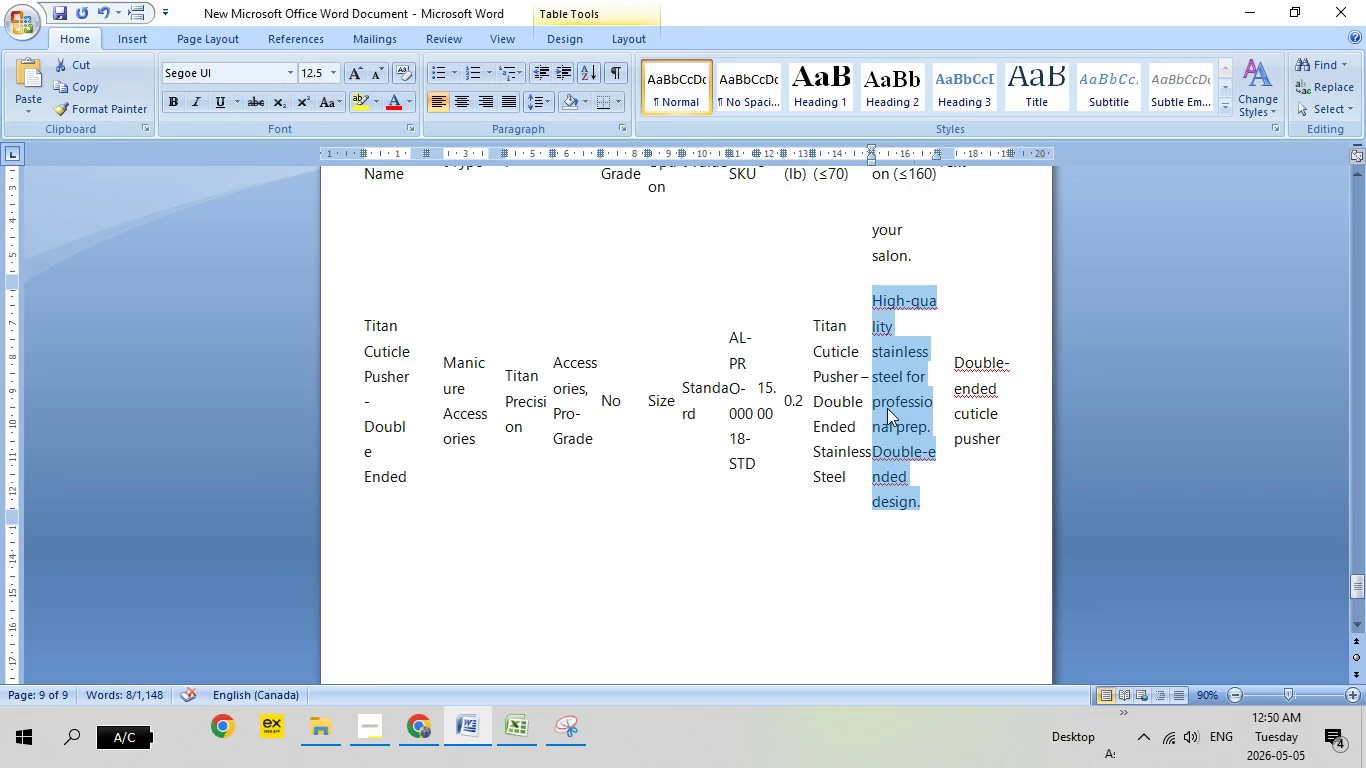 
right_click([887, 408])
 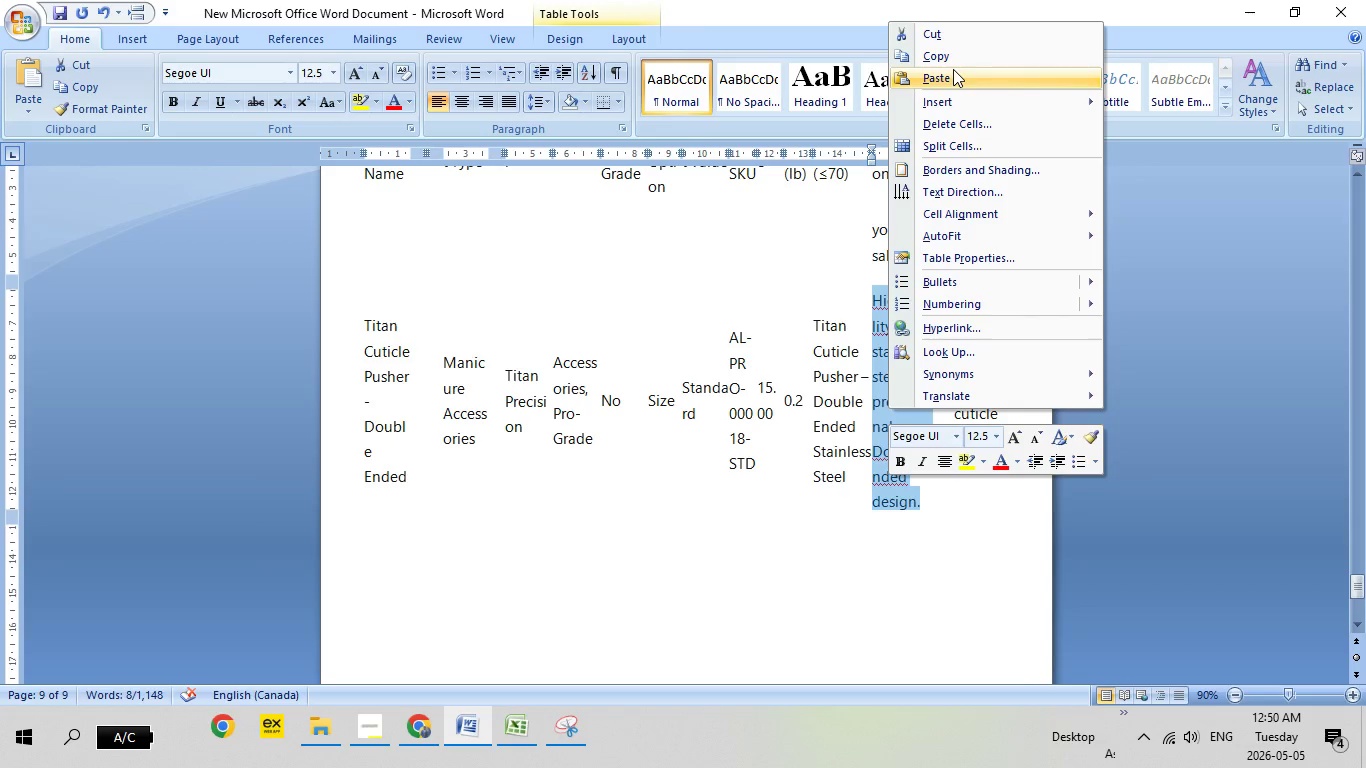 
left_click([953, 63])
 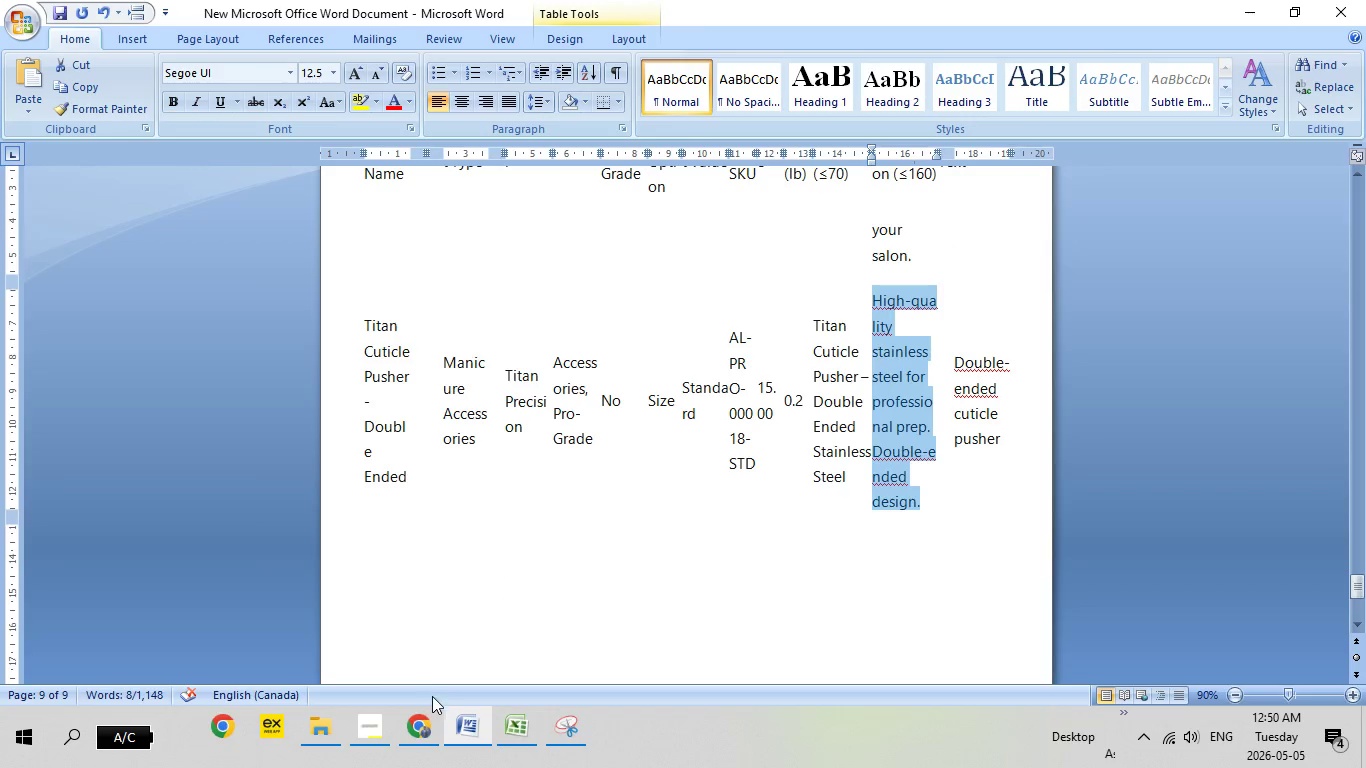 
left_click([430, 725])
 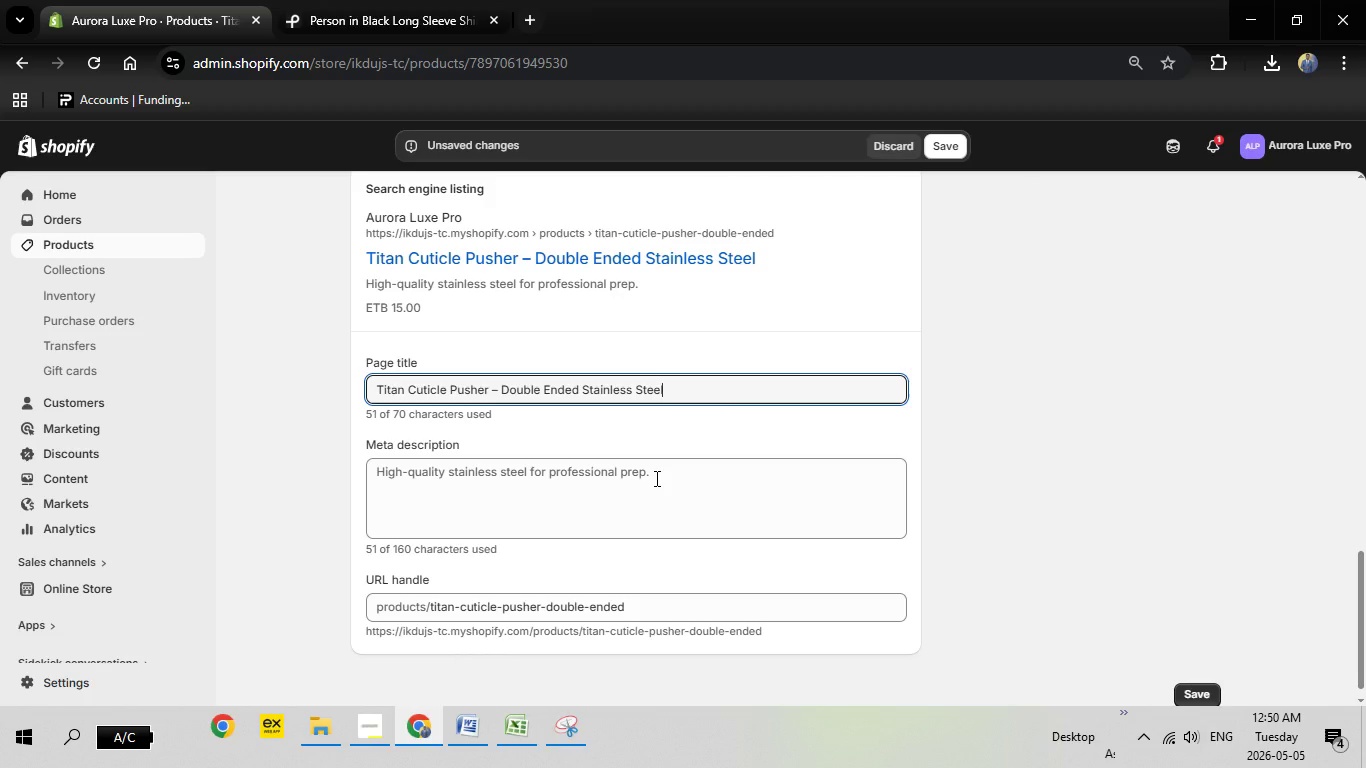 
left_click([655, 478])
 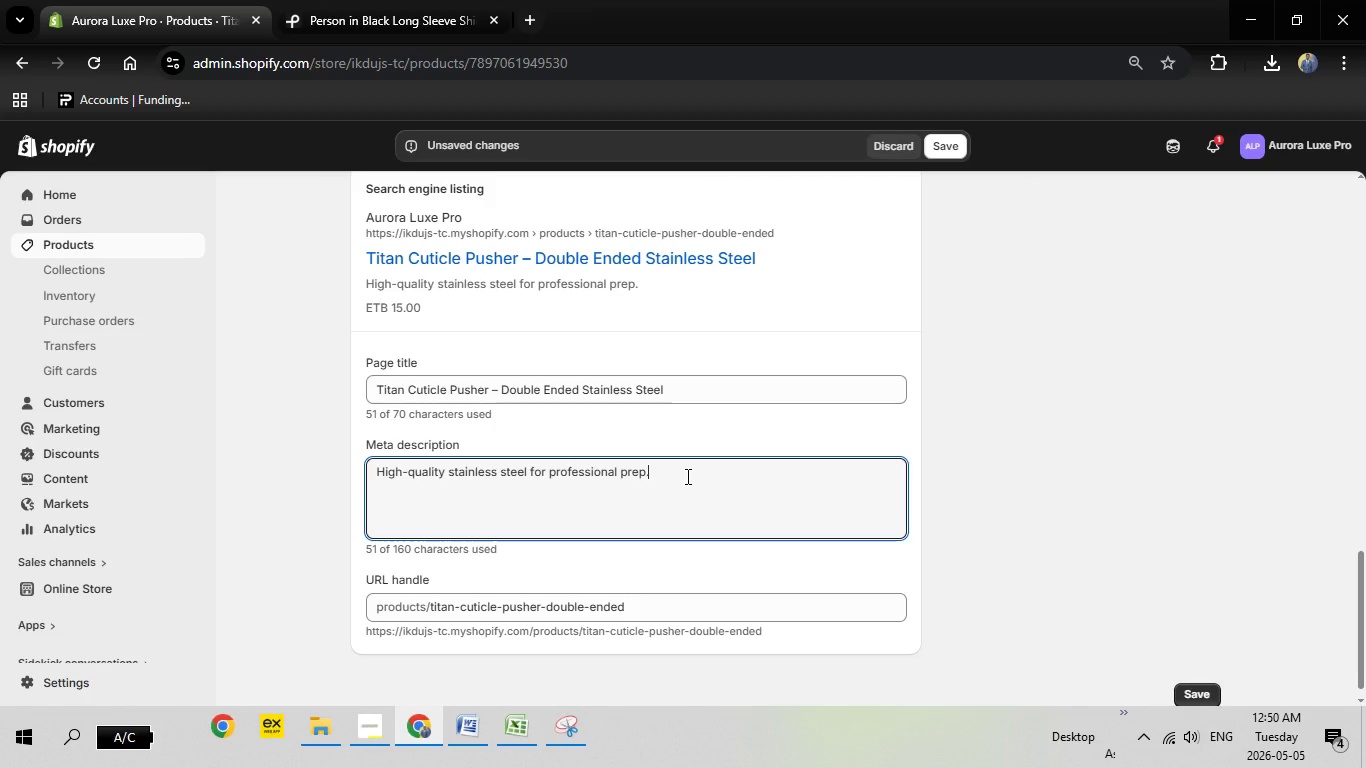 
left_click_drag(start_coordinate=[686, 476], to_coordinate=[315, 465])
 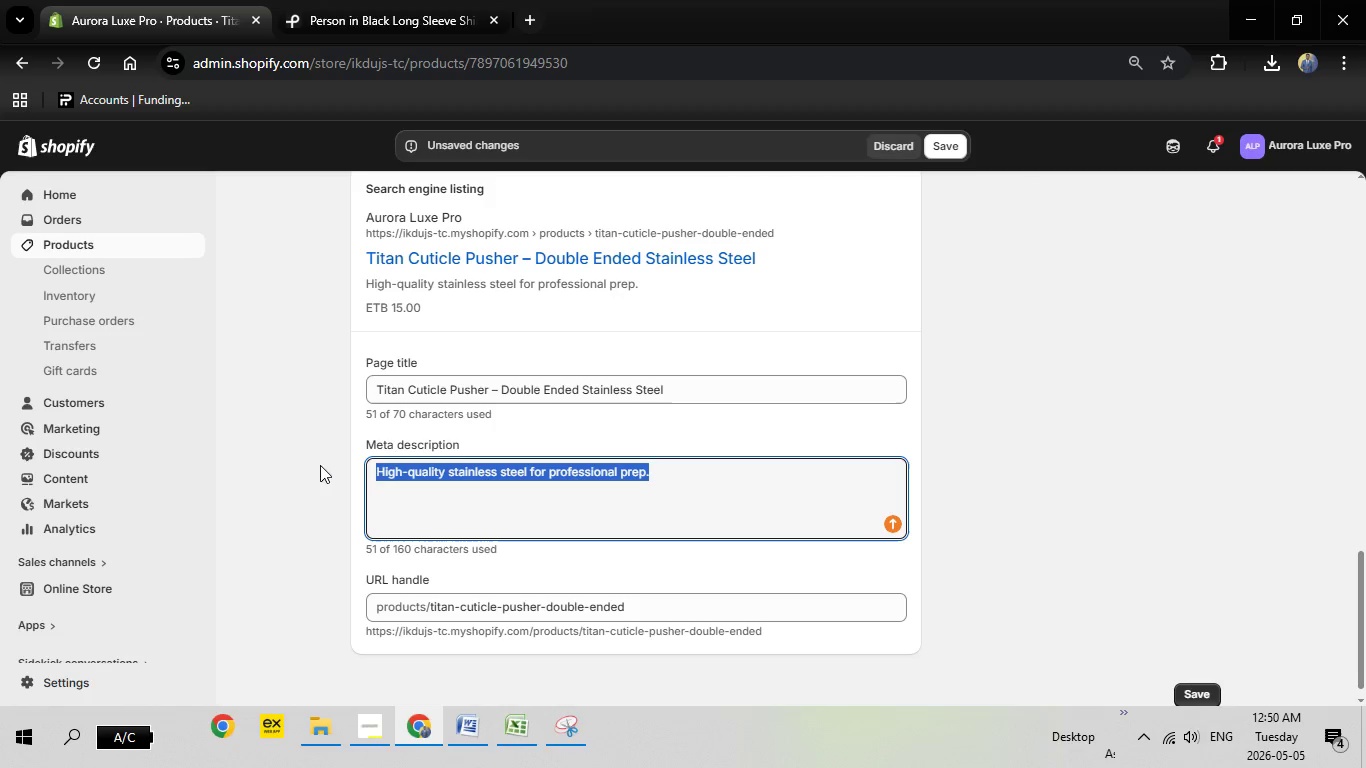 
key(Backspace)
 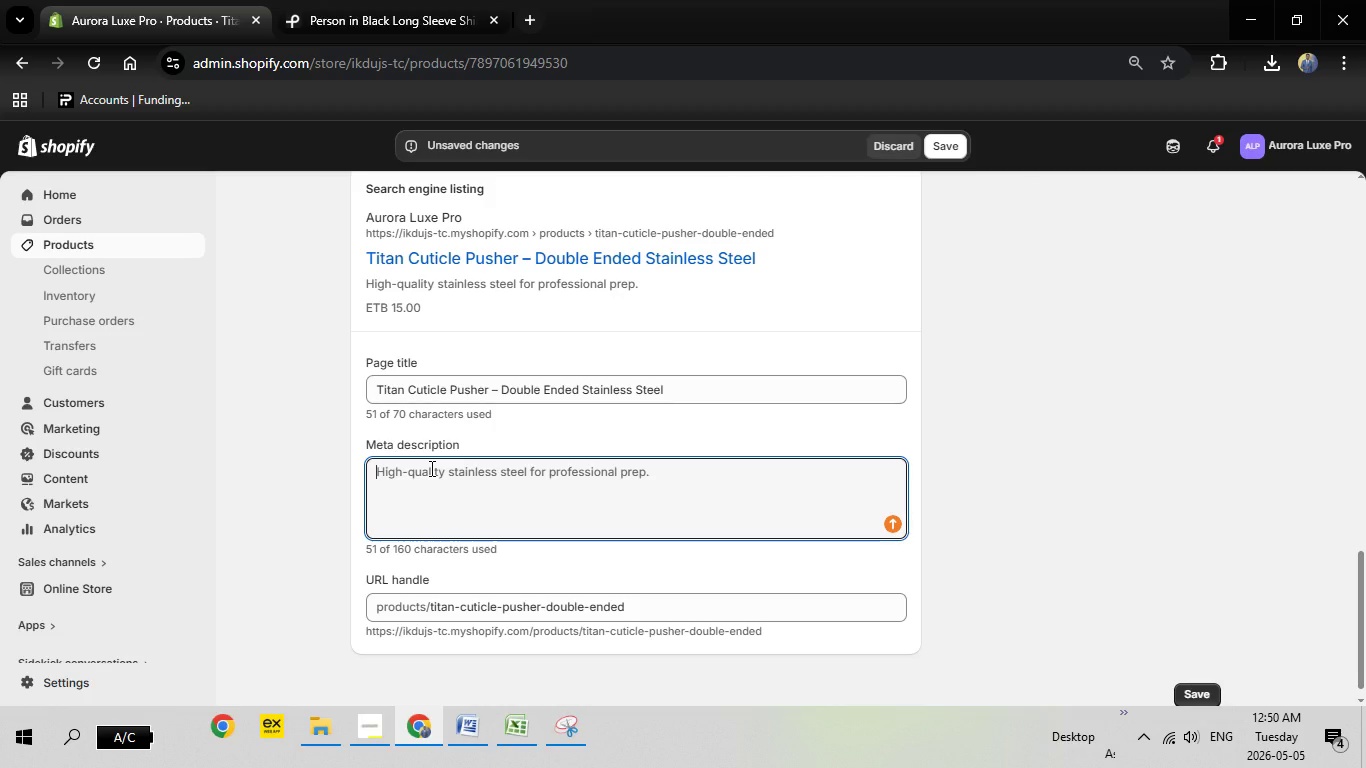 
right_click([430, 468])
 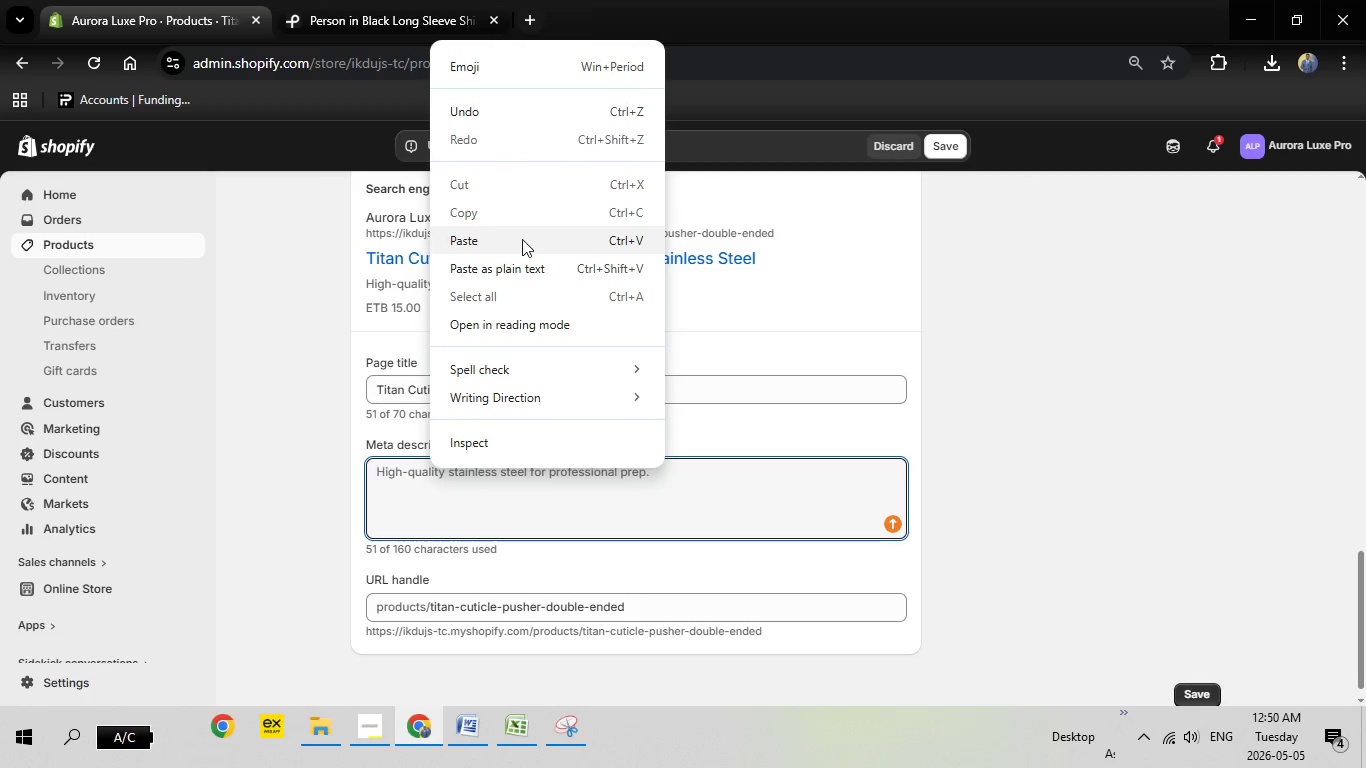 
left_click([522, 239])
 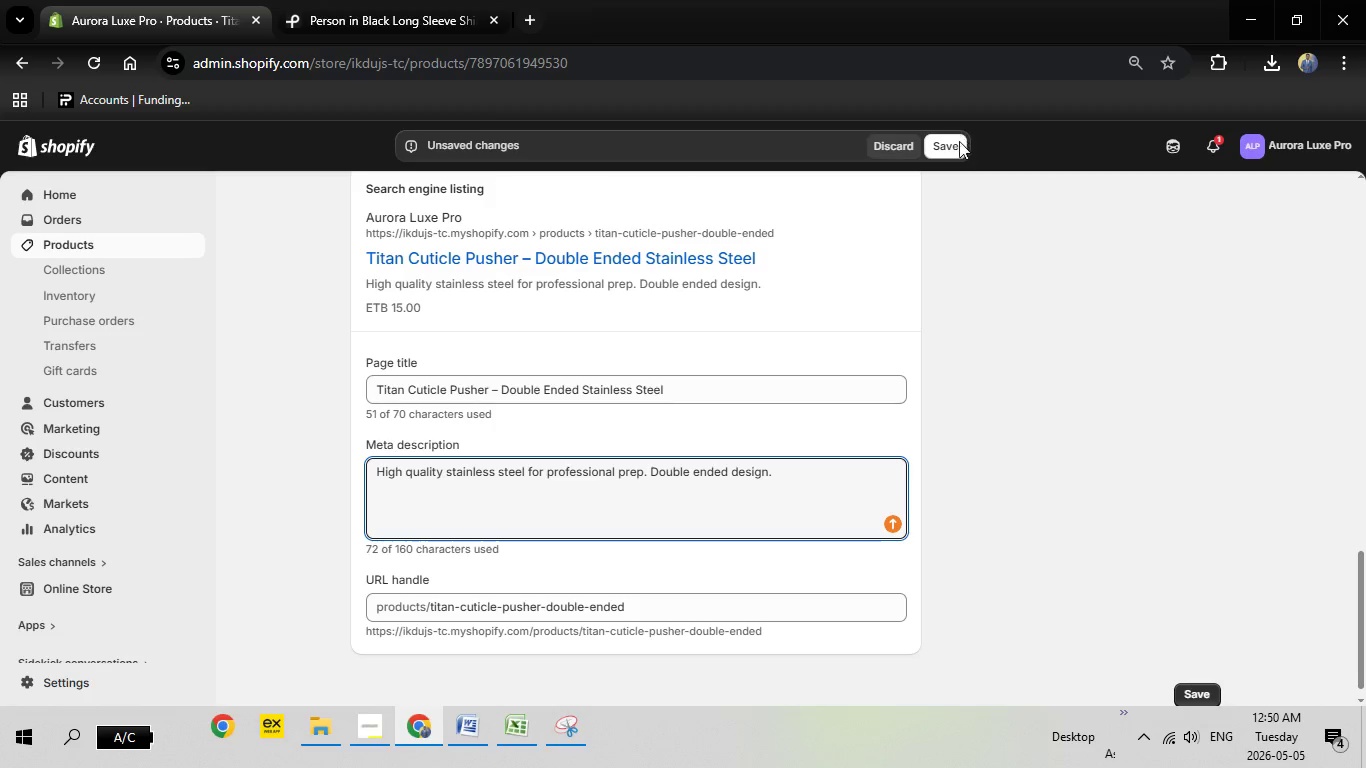 
left_click([958, 142])
 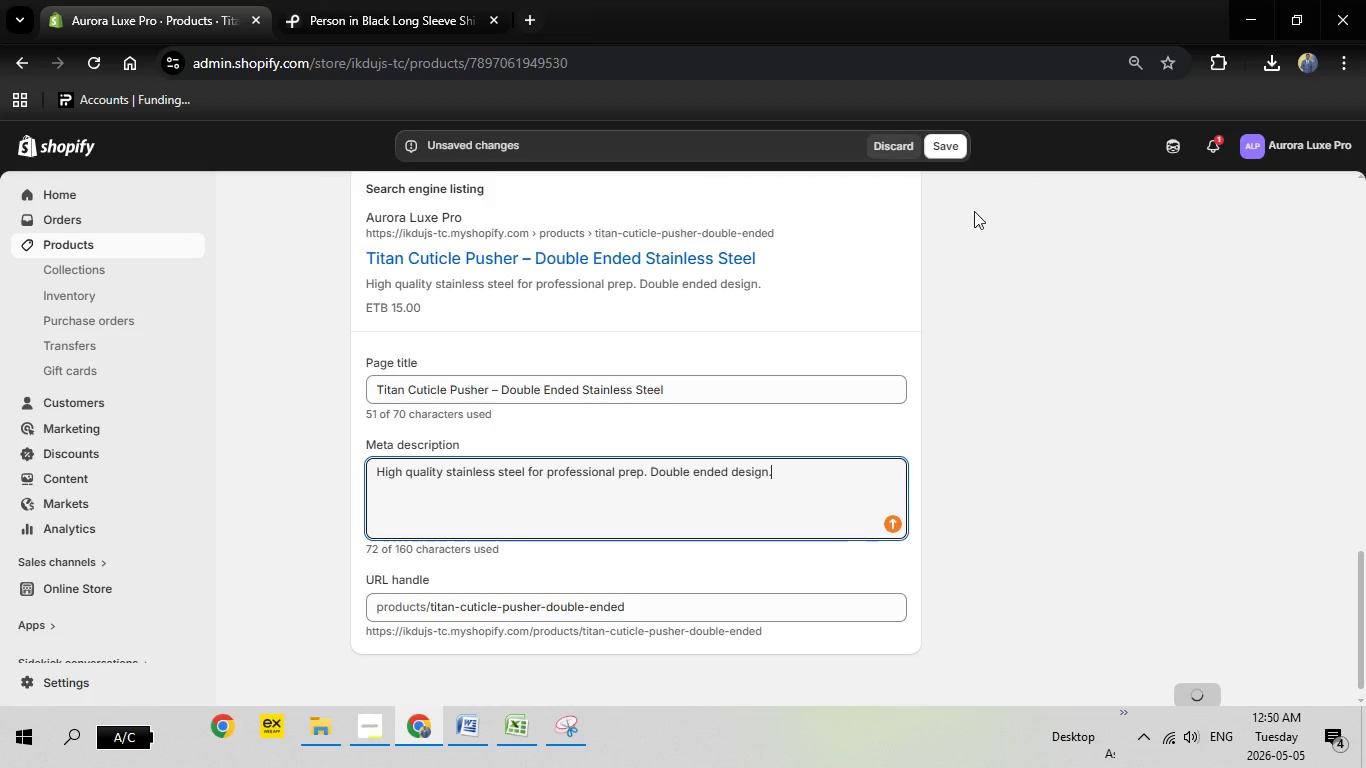 
wait(5.03)
 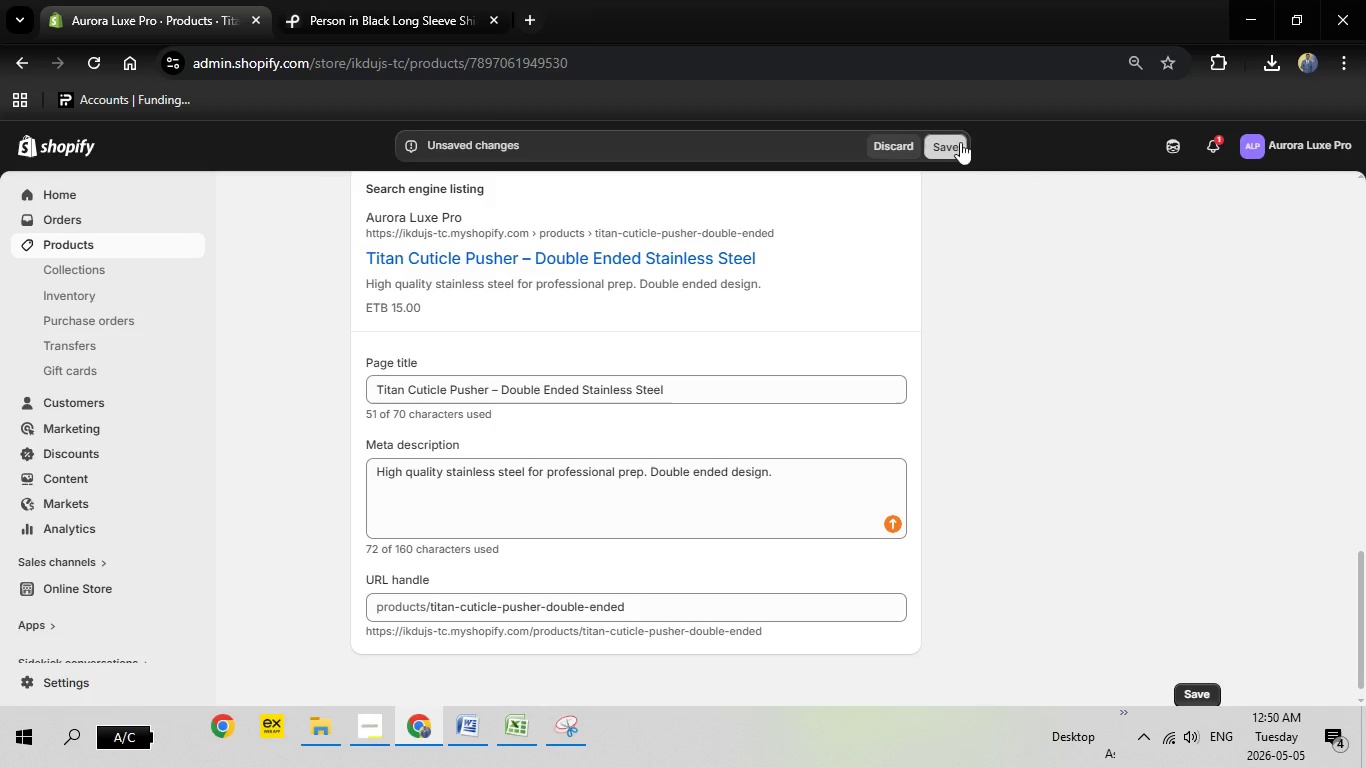 
left_click([949, 150])
 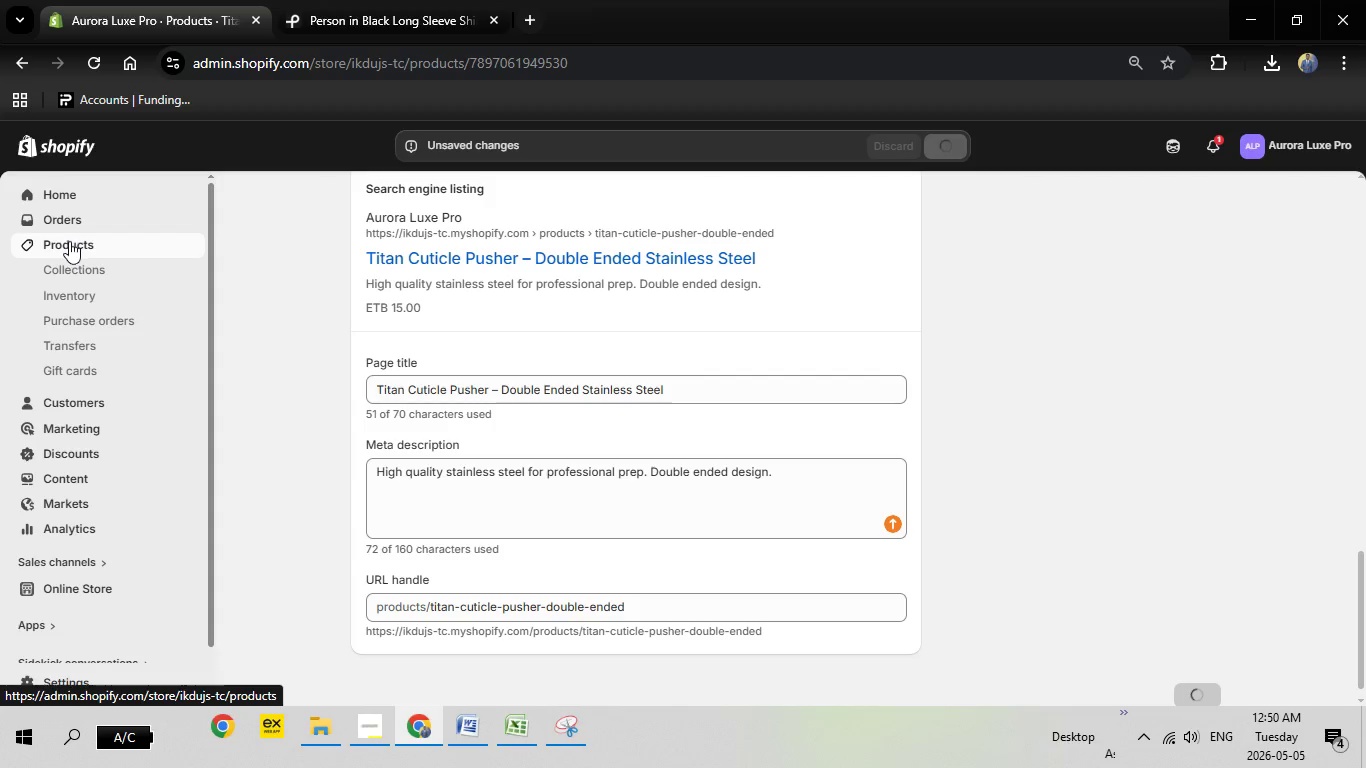 
wait(26.3)
 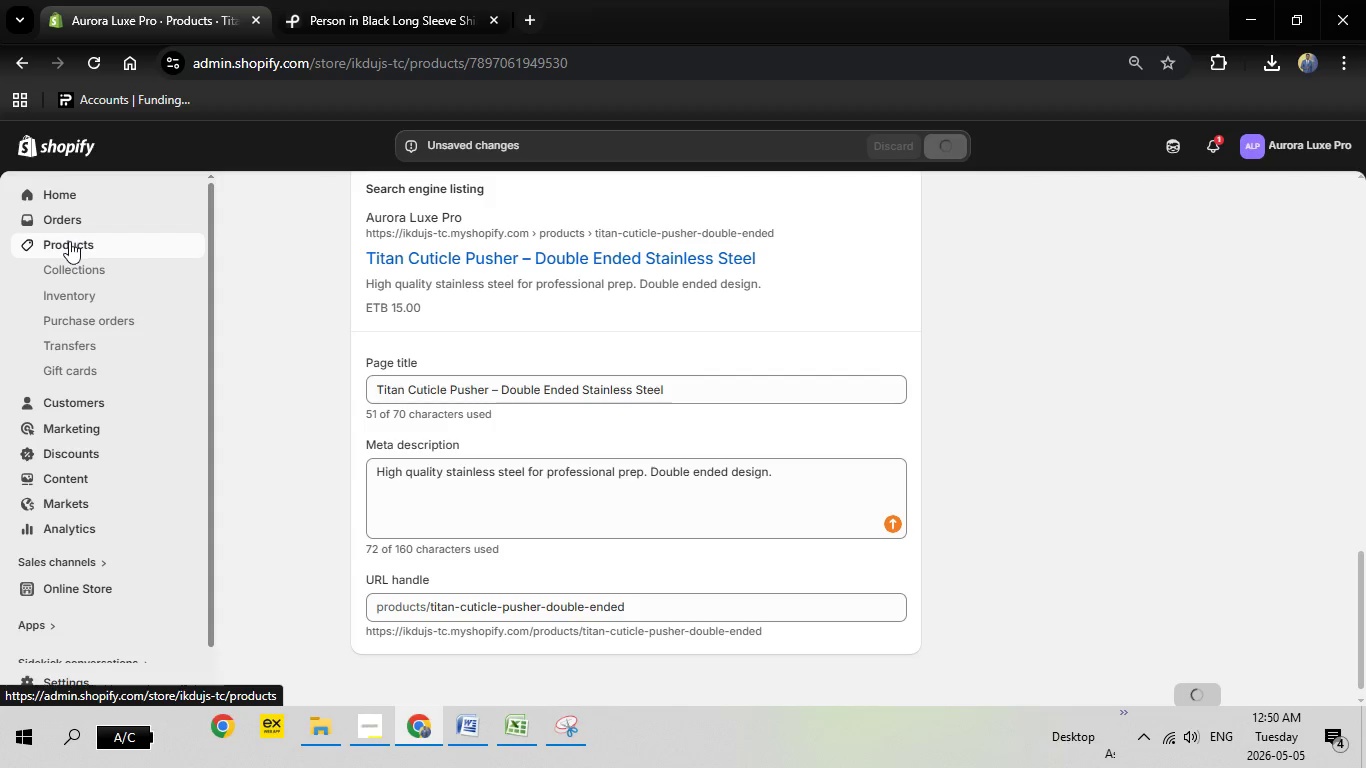 
left_click([86, 247])
 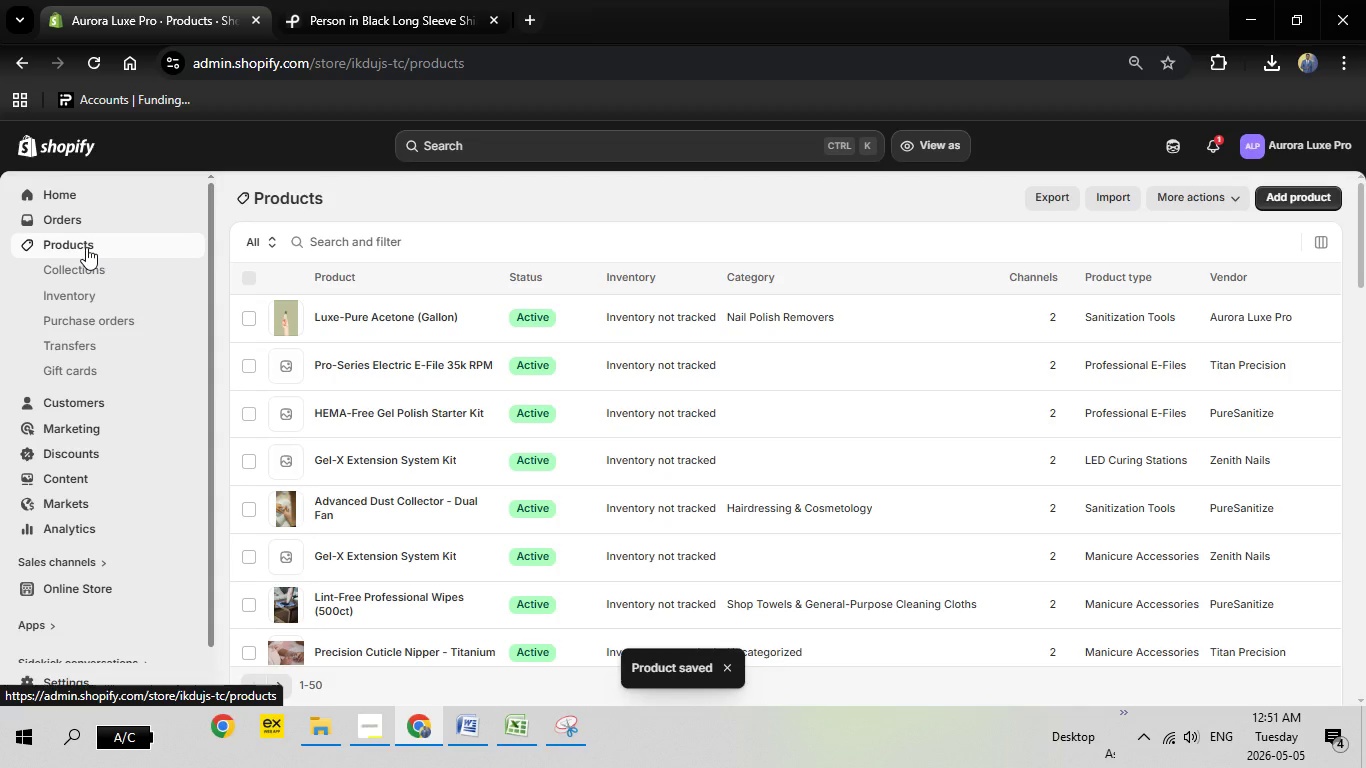 
wait(13.2)
 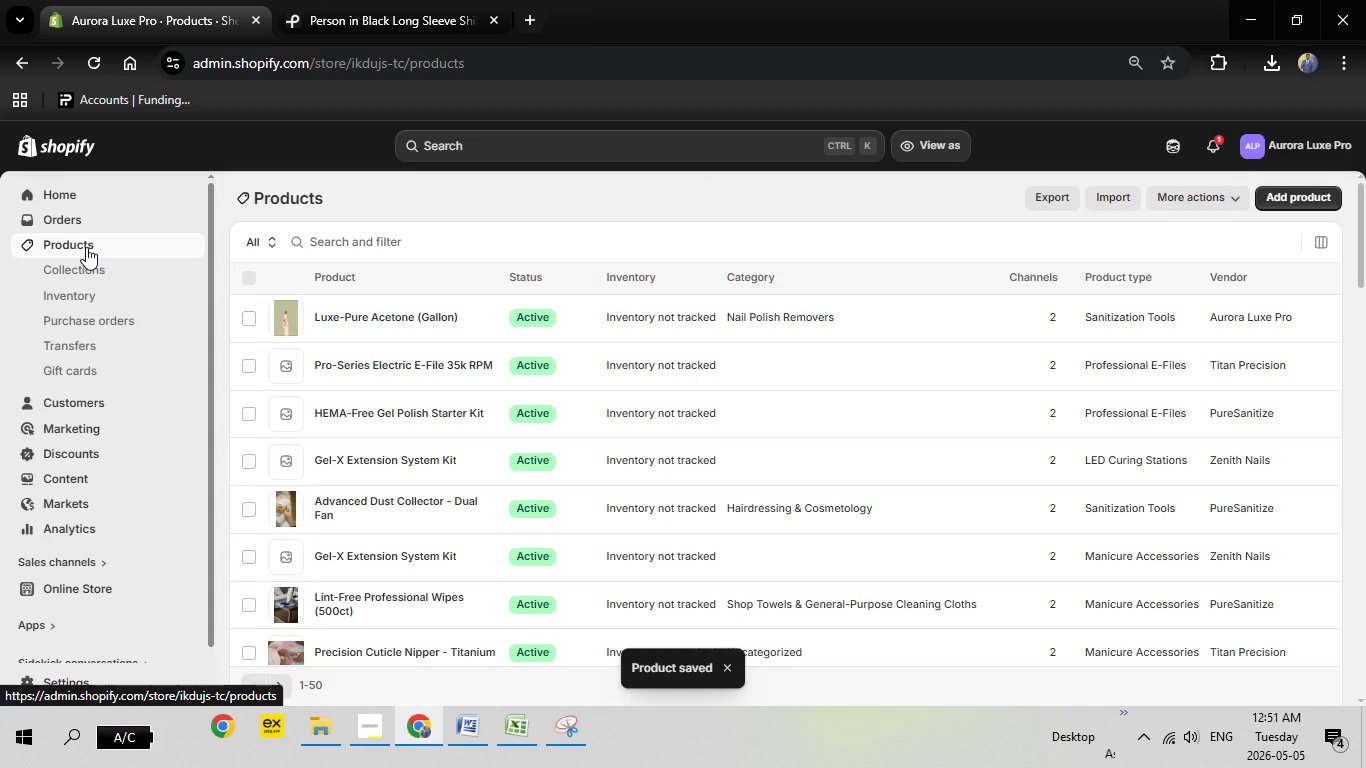 
left_click([253, 366])
 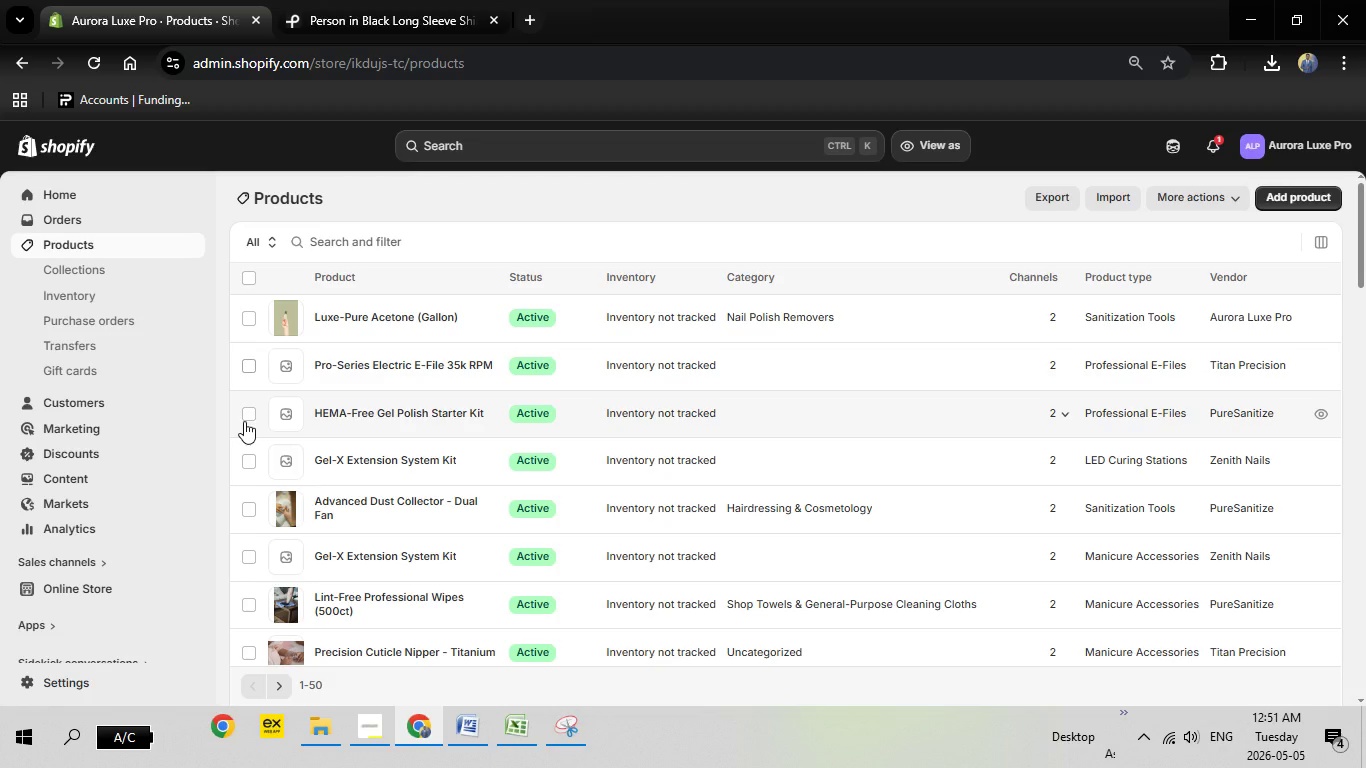 
wait(5.03)
 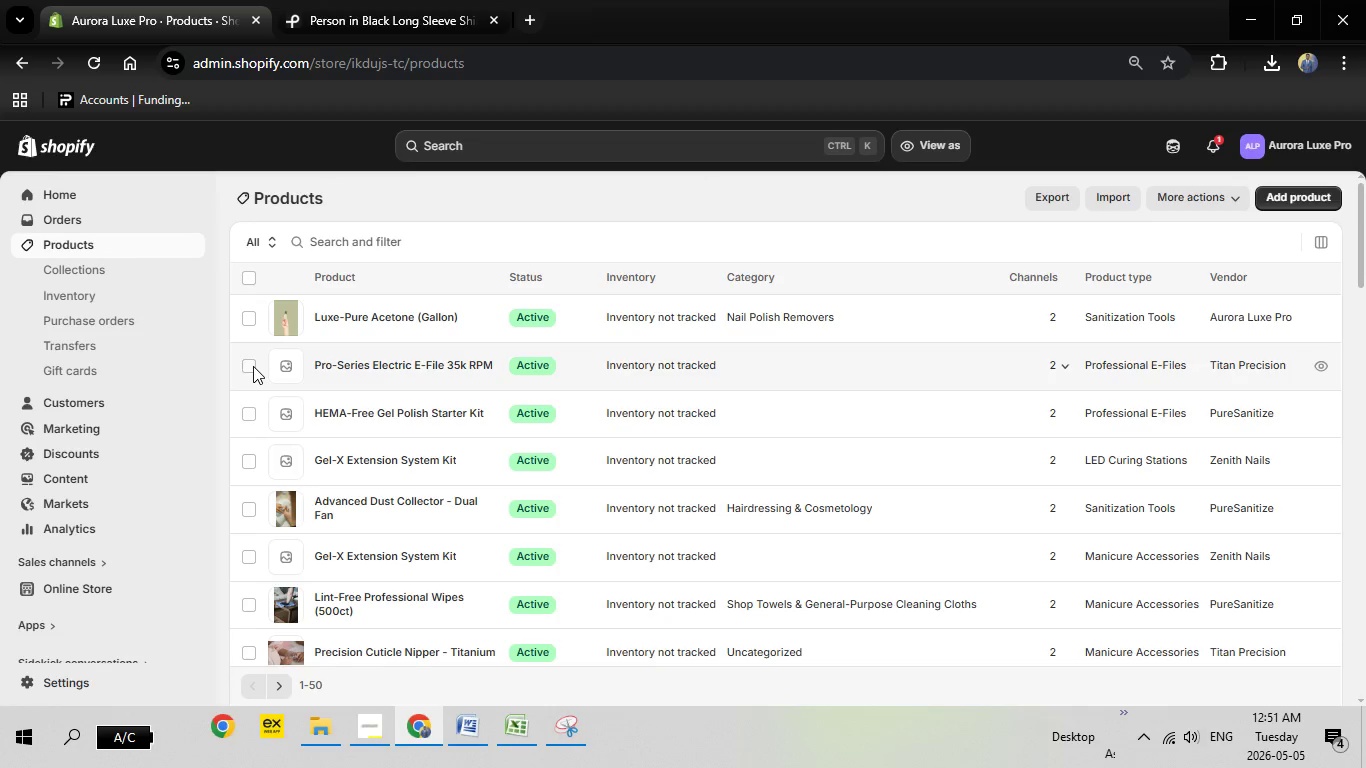 
left_click([252, 418])
 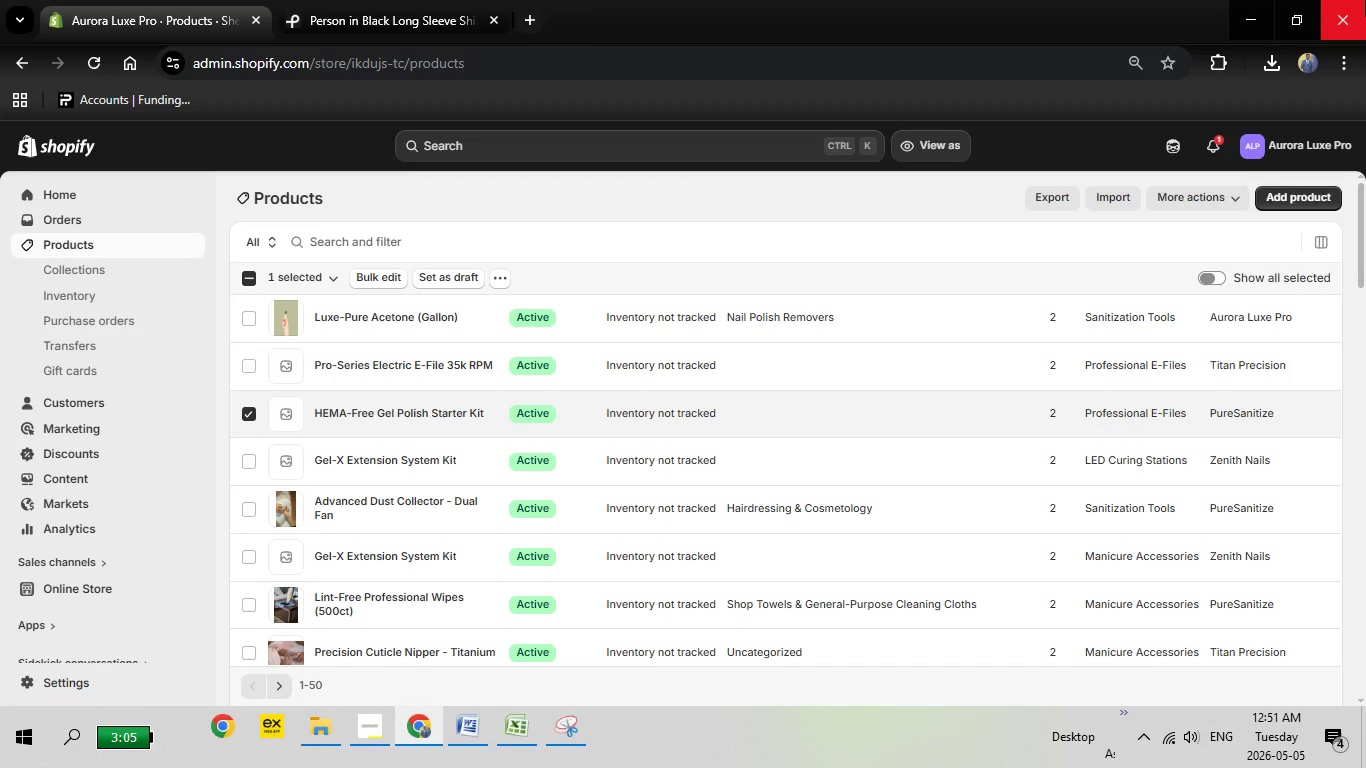 
wait(31.31)
 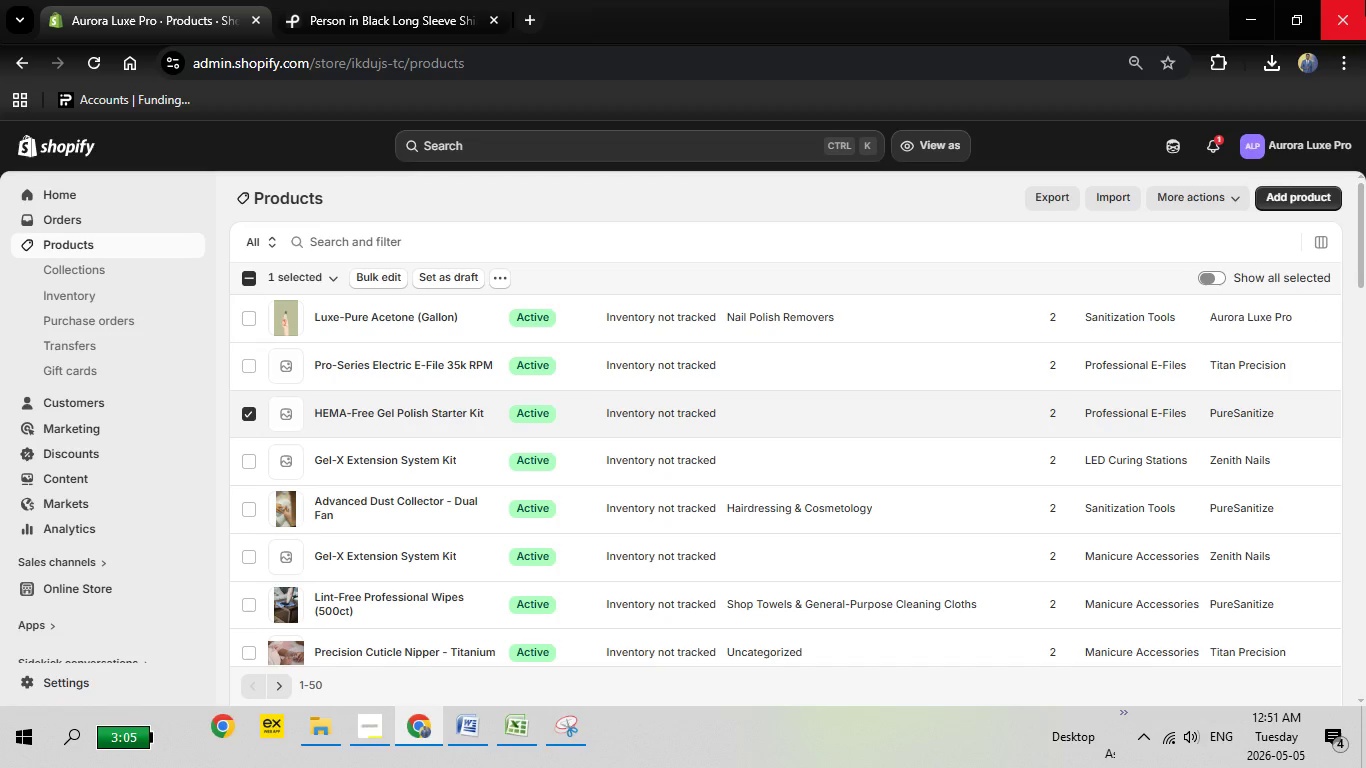 
left_click([239, 365])
 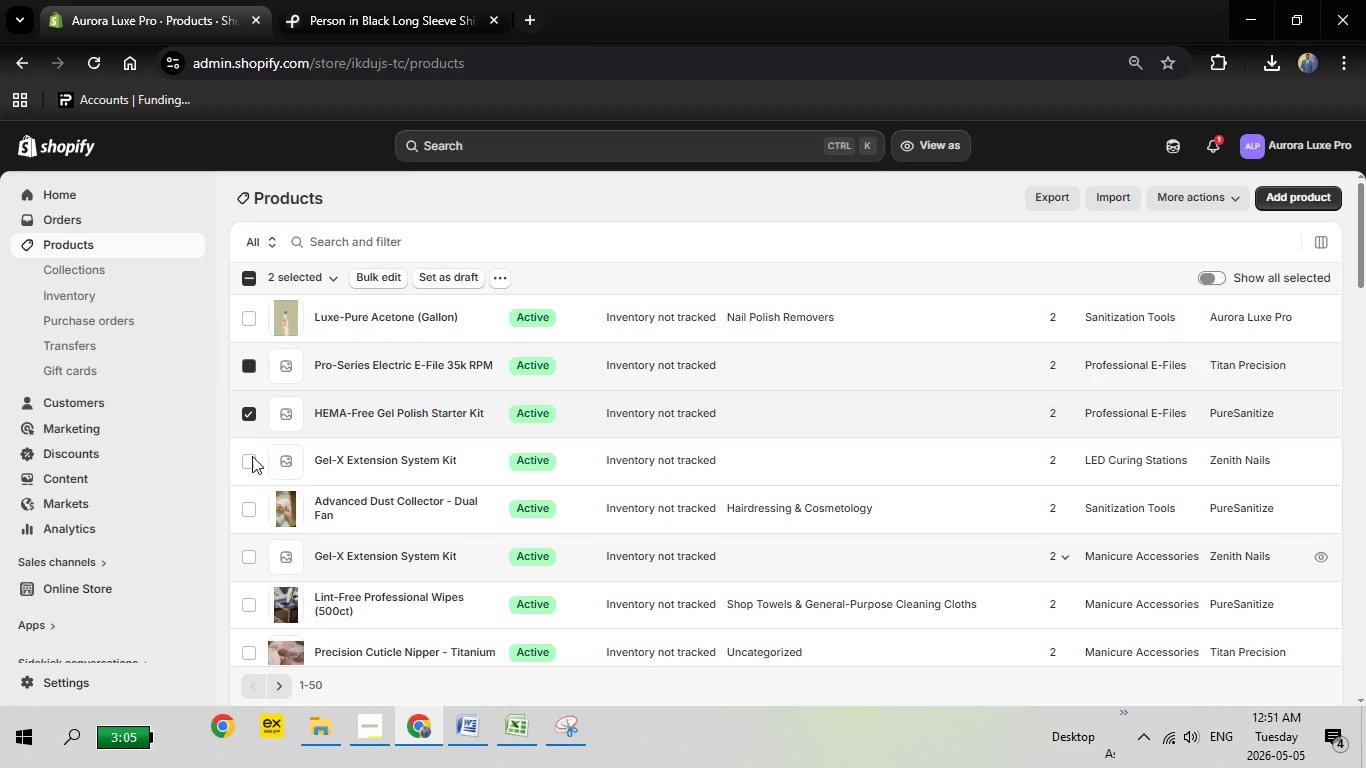 
wait(5.55)
 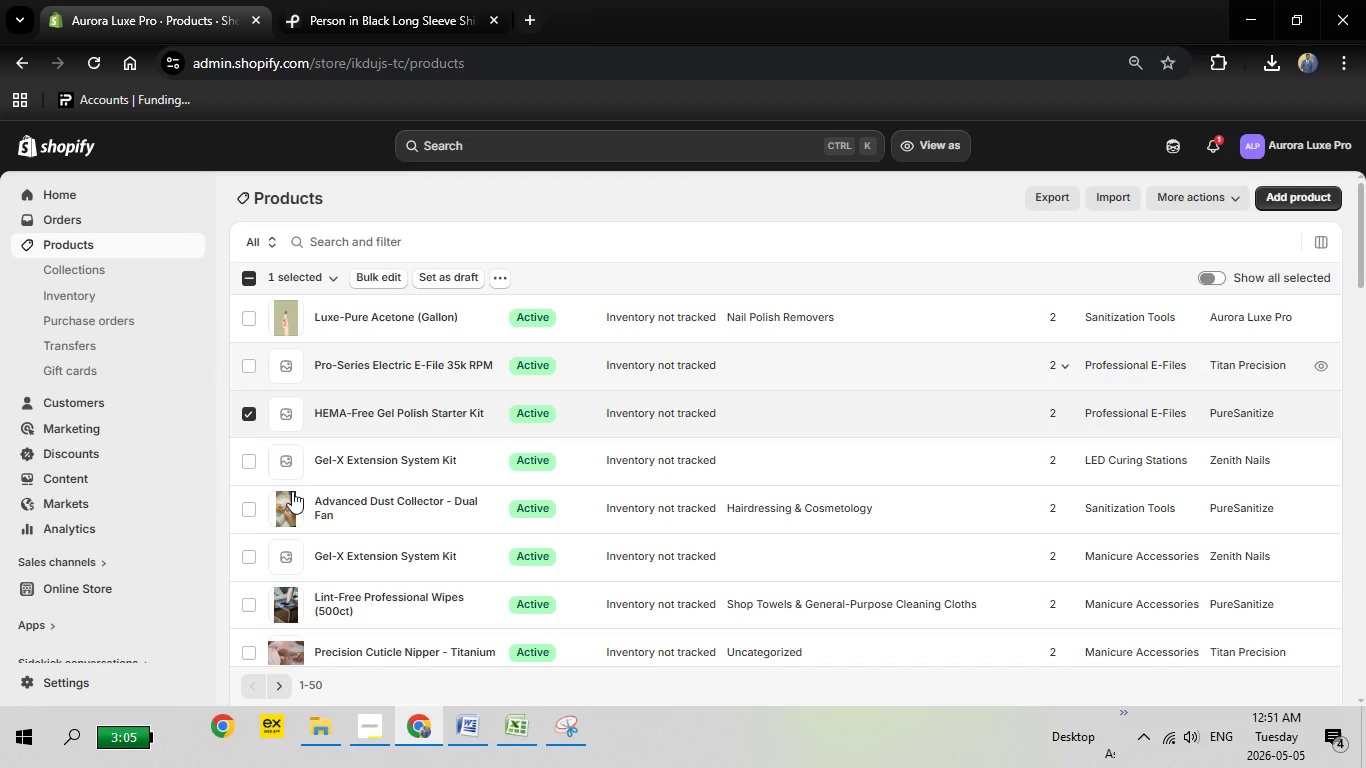 
left_click([250, 461])
 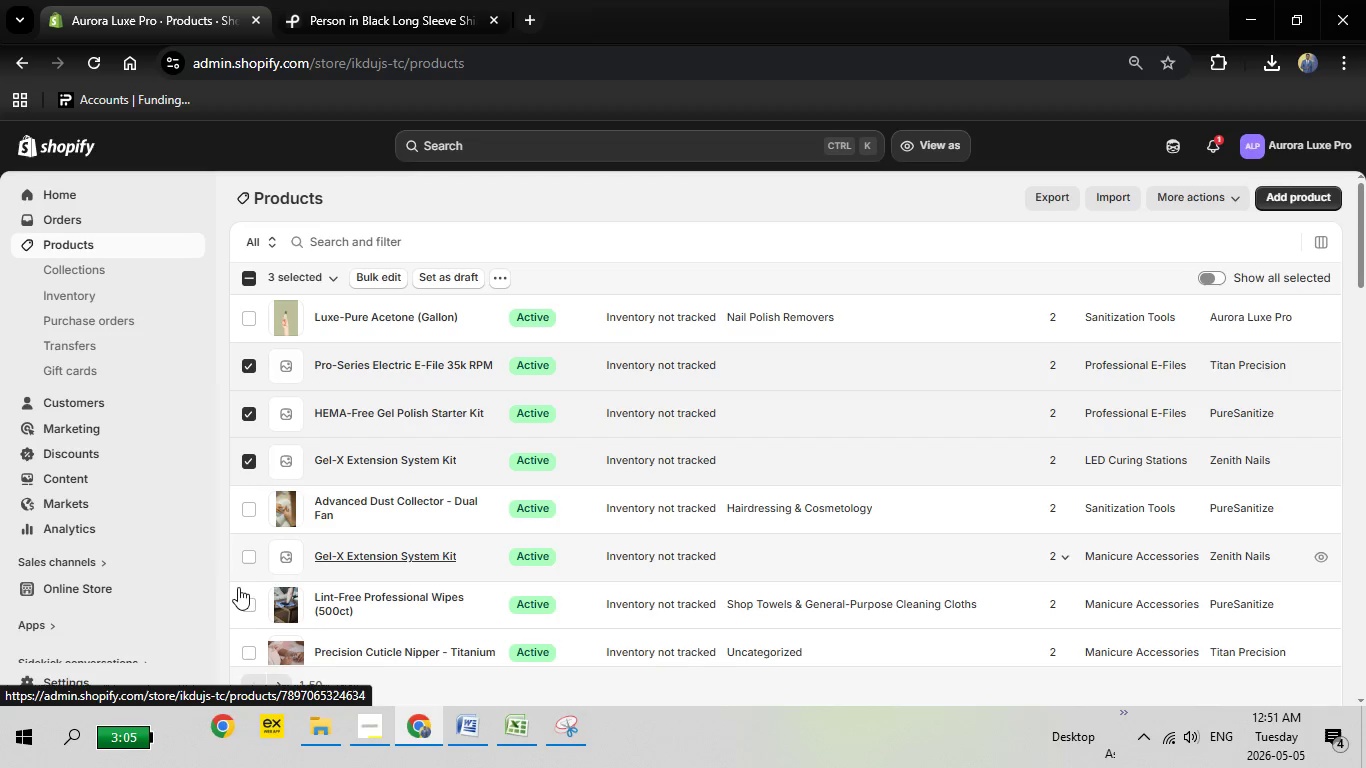 
left_click([245, 564])
 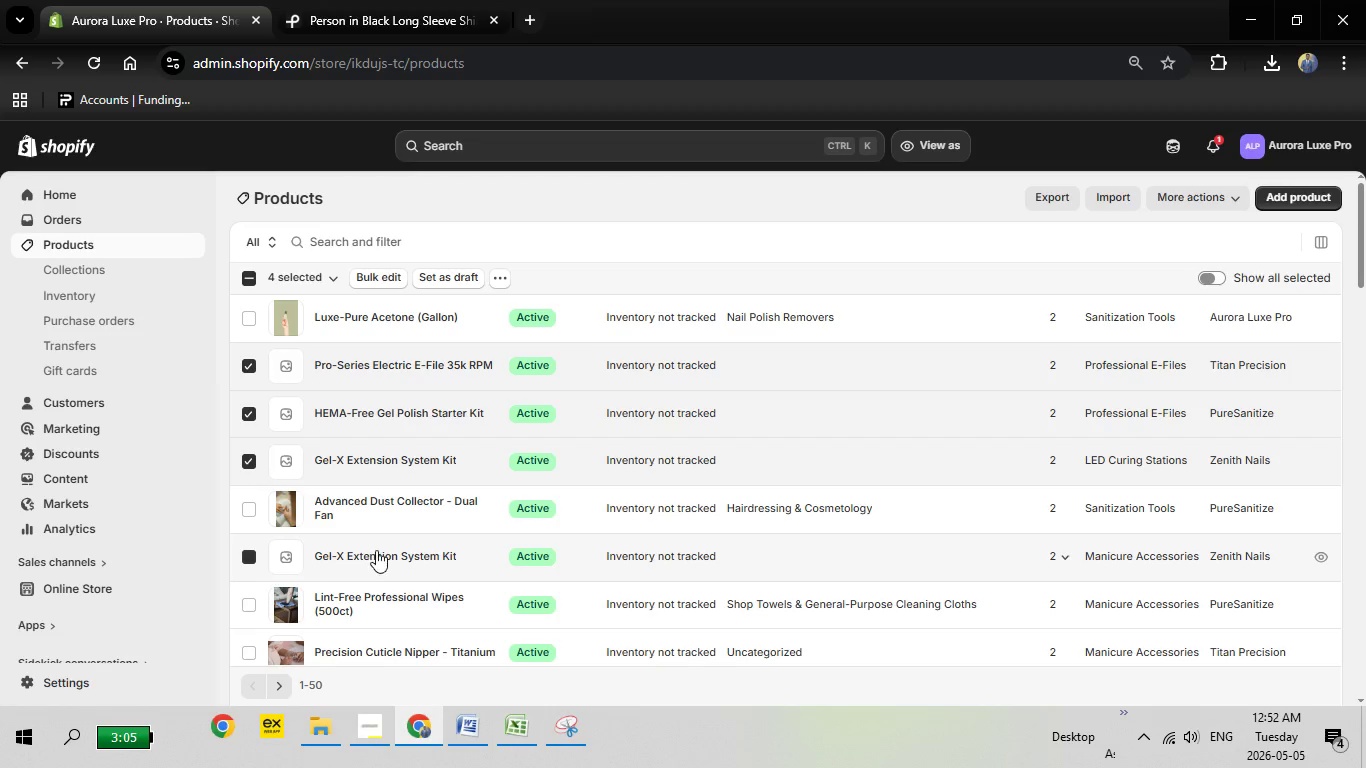 
scroll: coordinate [285, 561], scroll_direction: down, amount: 4.0
 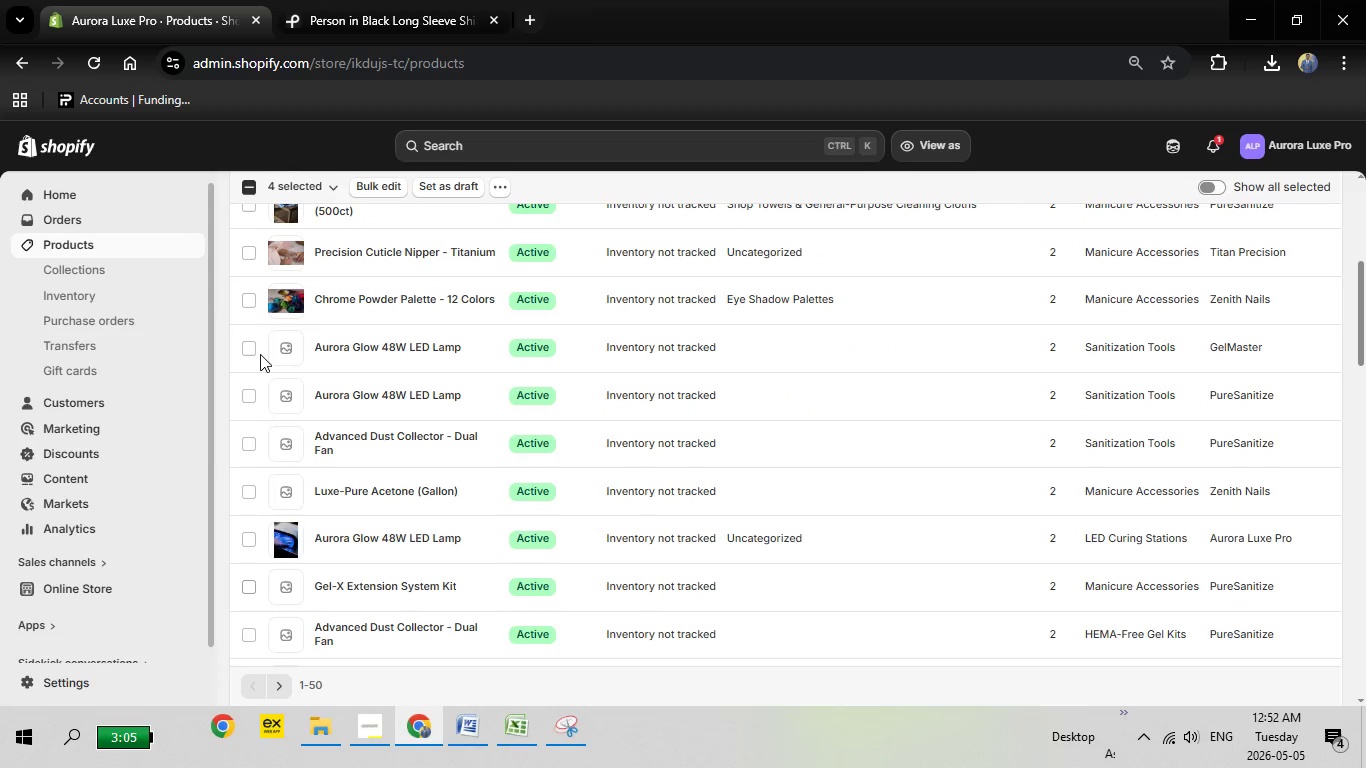 
left_click([253, 350])
 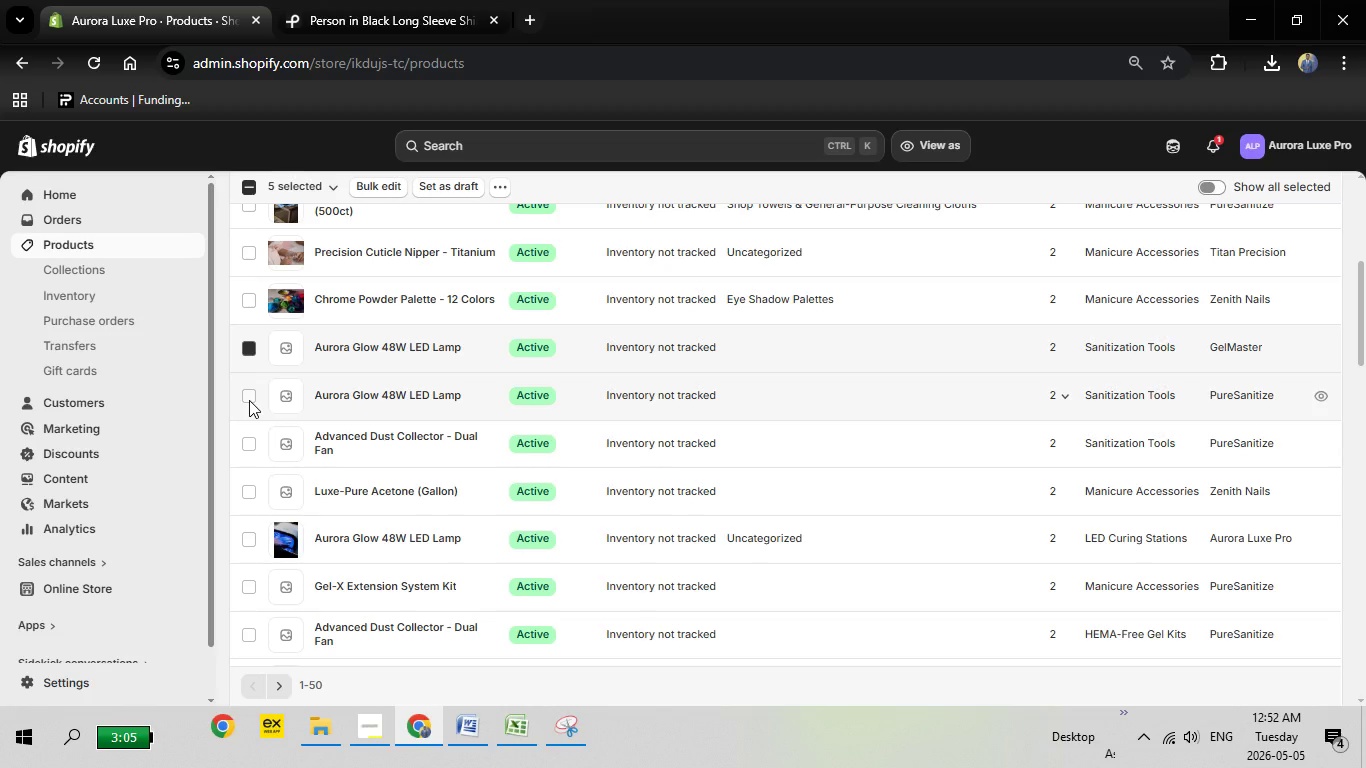 
left_click([249, 400])
 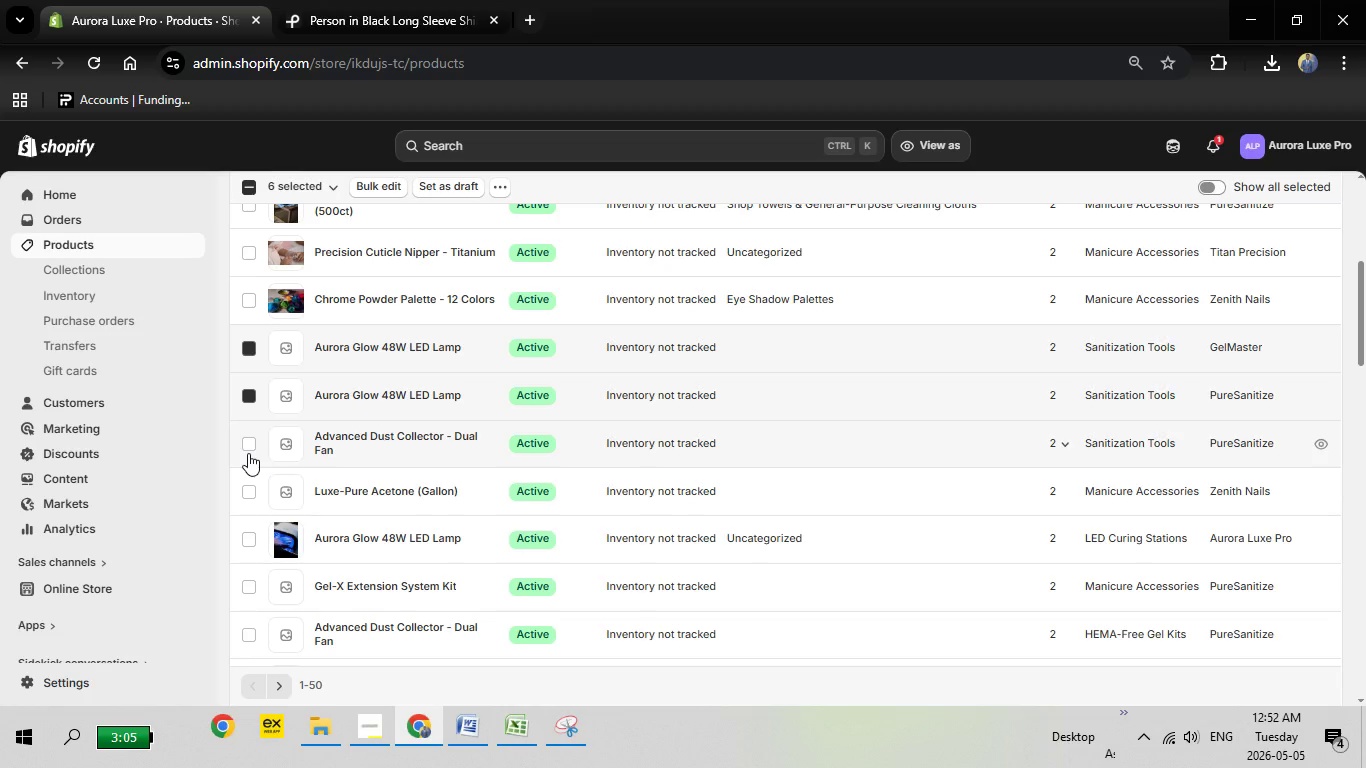 
left_click([248, 444])
 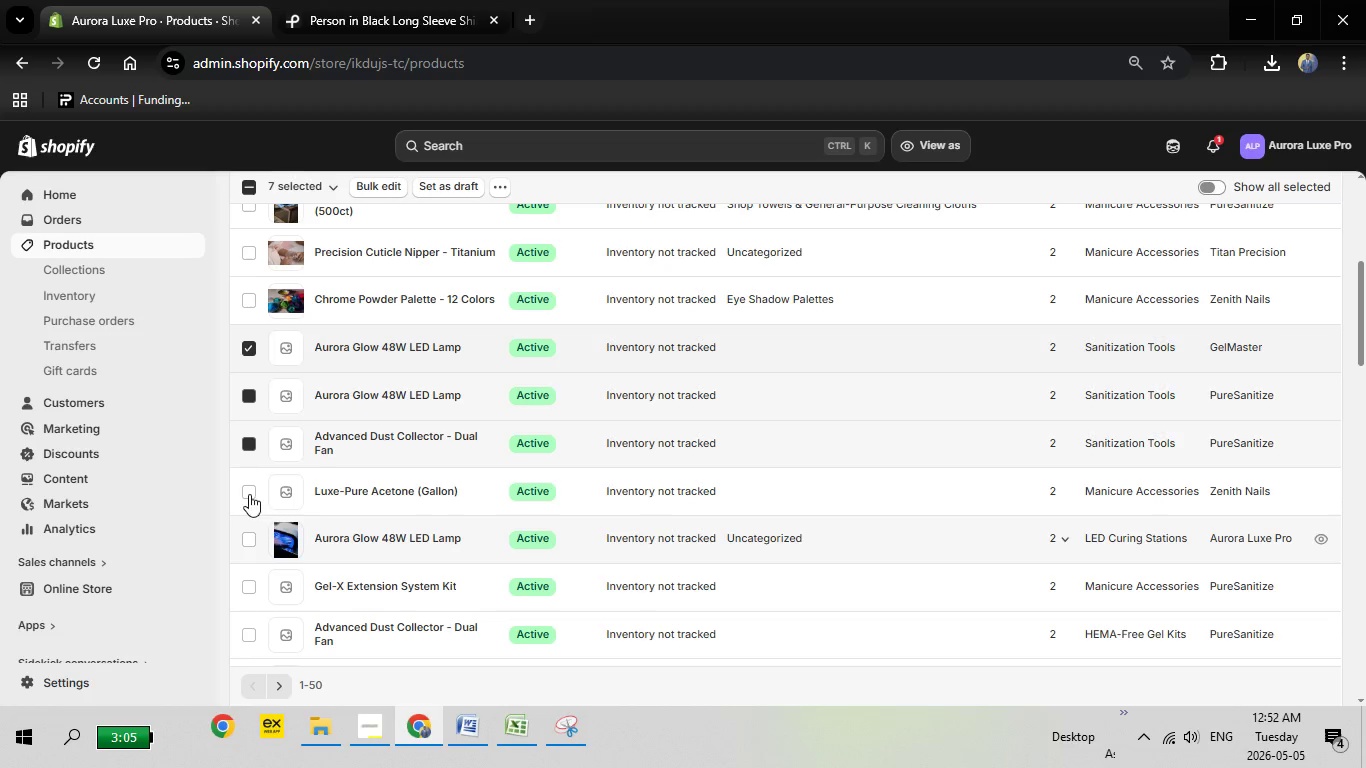 
left_click([249, 494])
 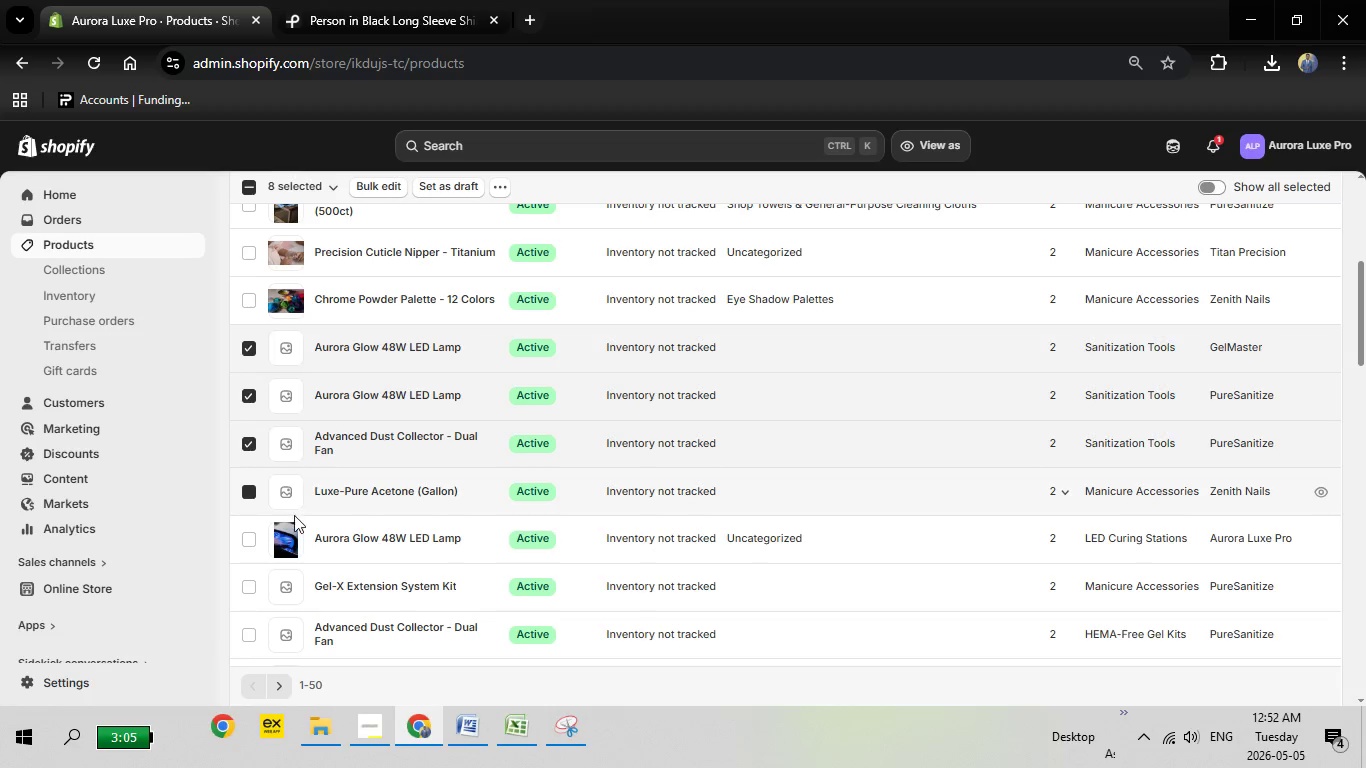 
scroll: coordinate [294, 525], scroll_direction: down, amount: 2.0
 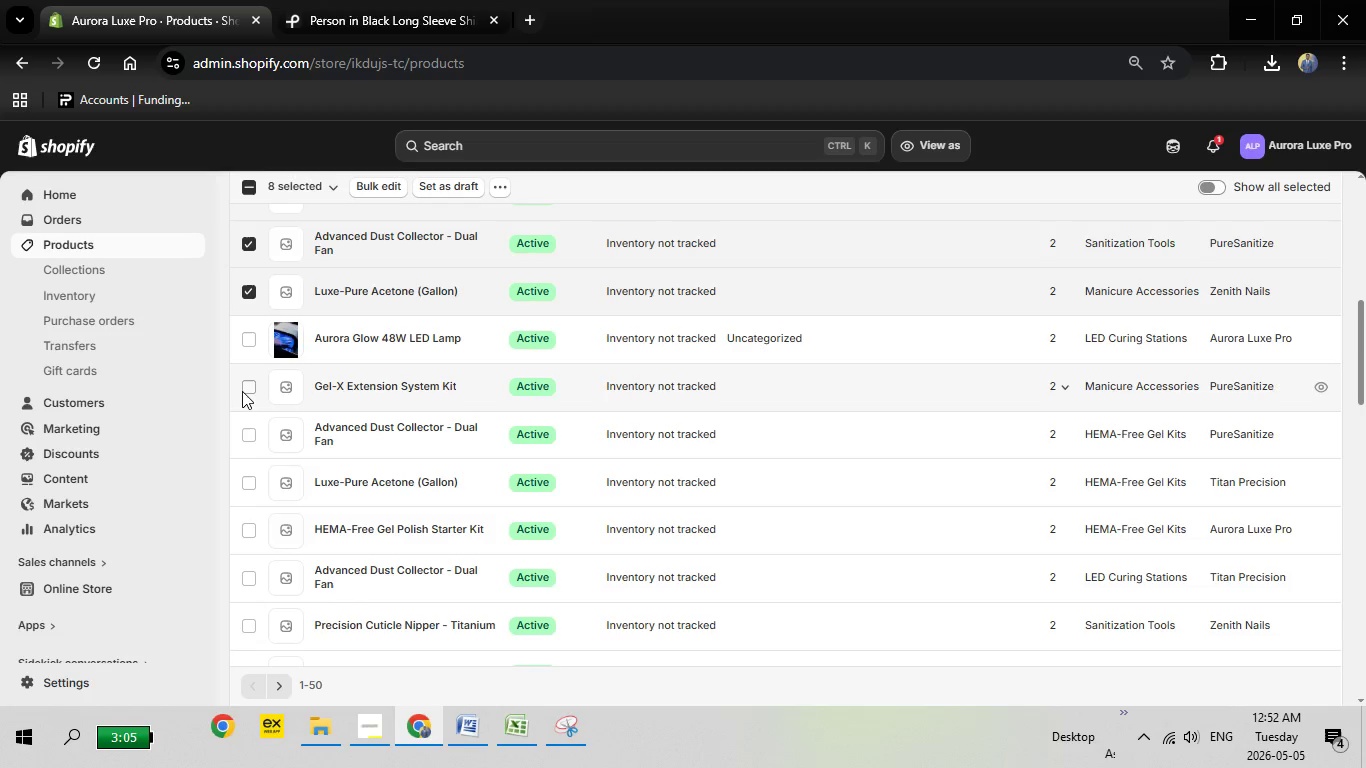 
left_click([242, 391])
 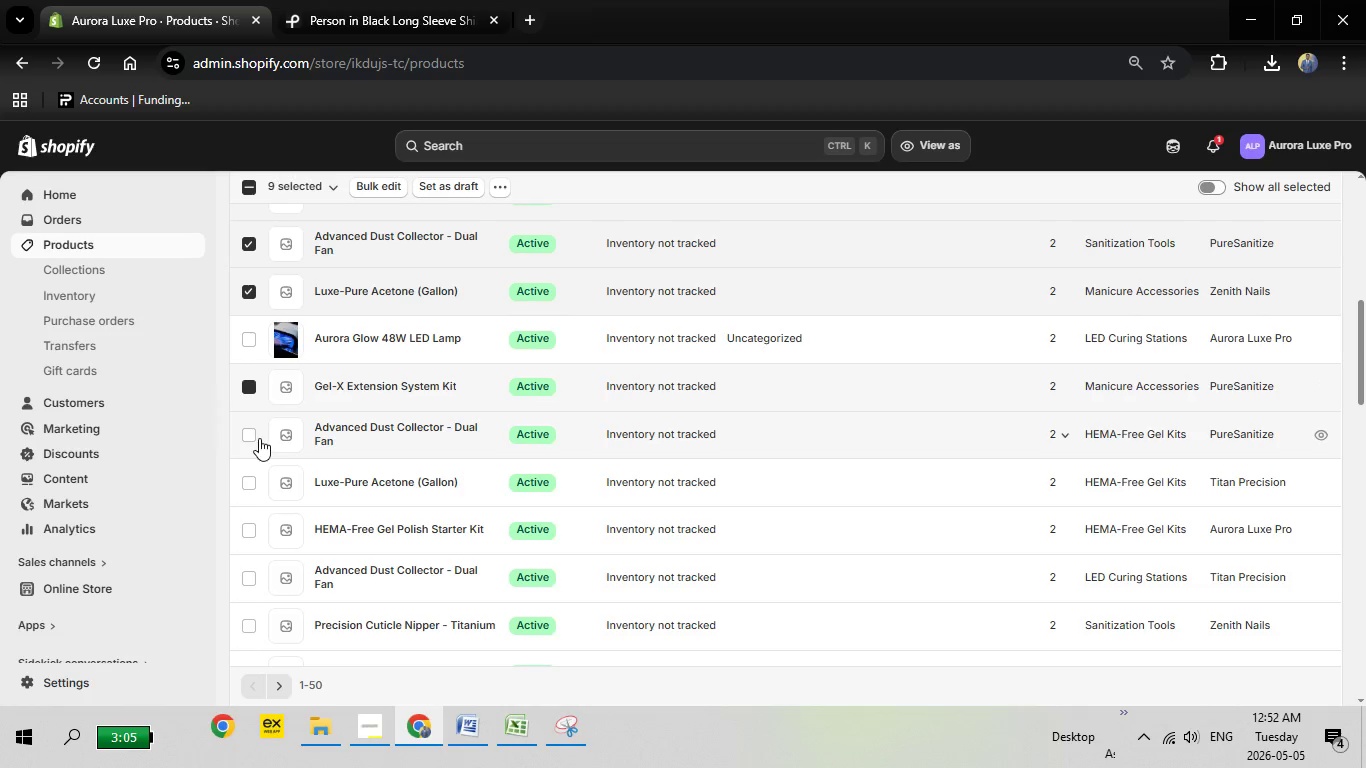 
left_click([257, 438])
 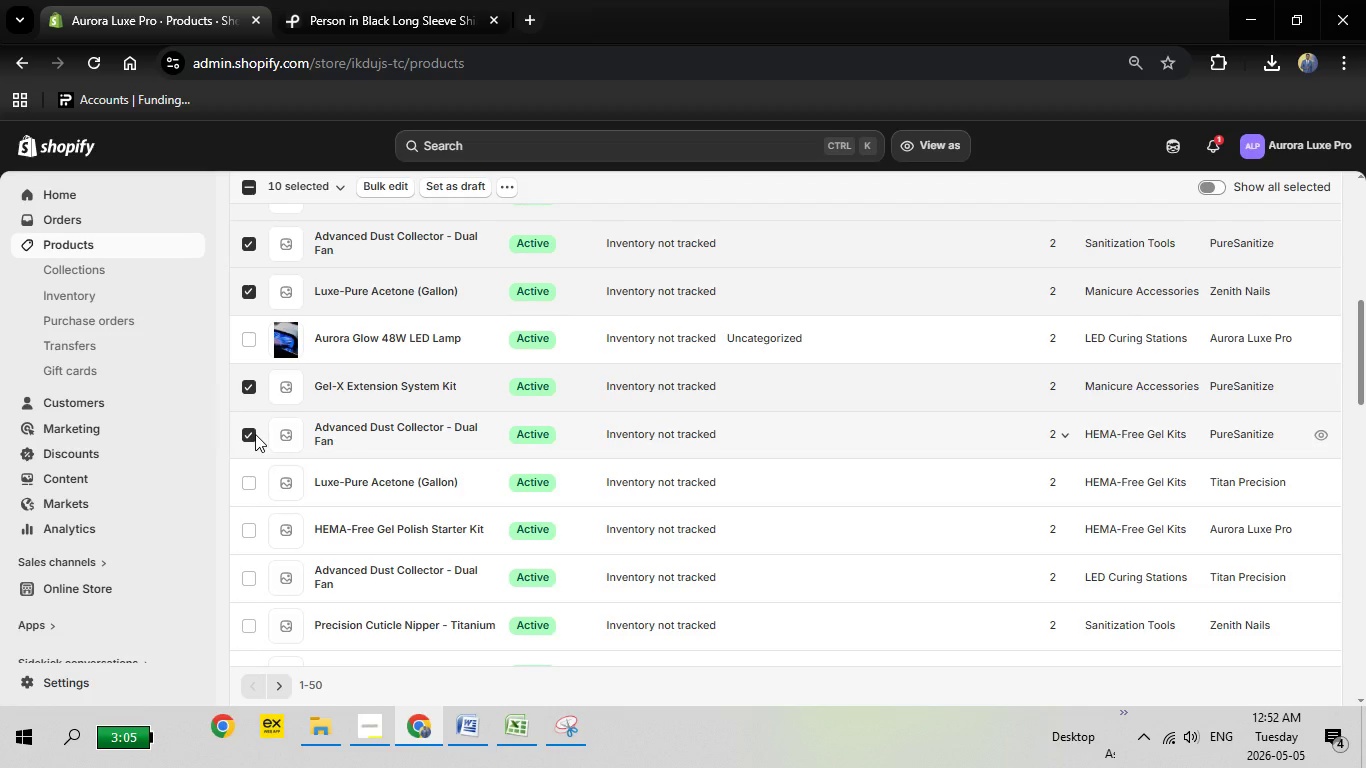 
left_click([248, 484])
 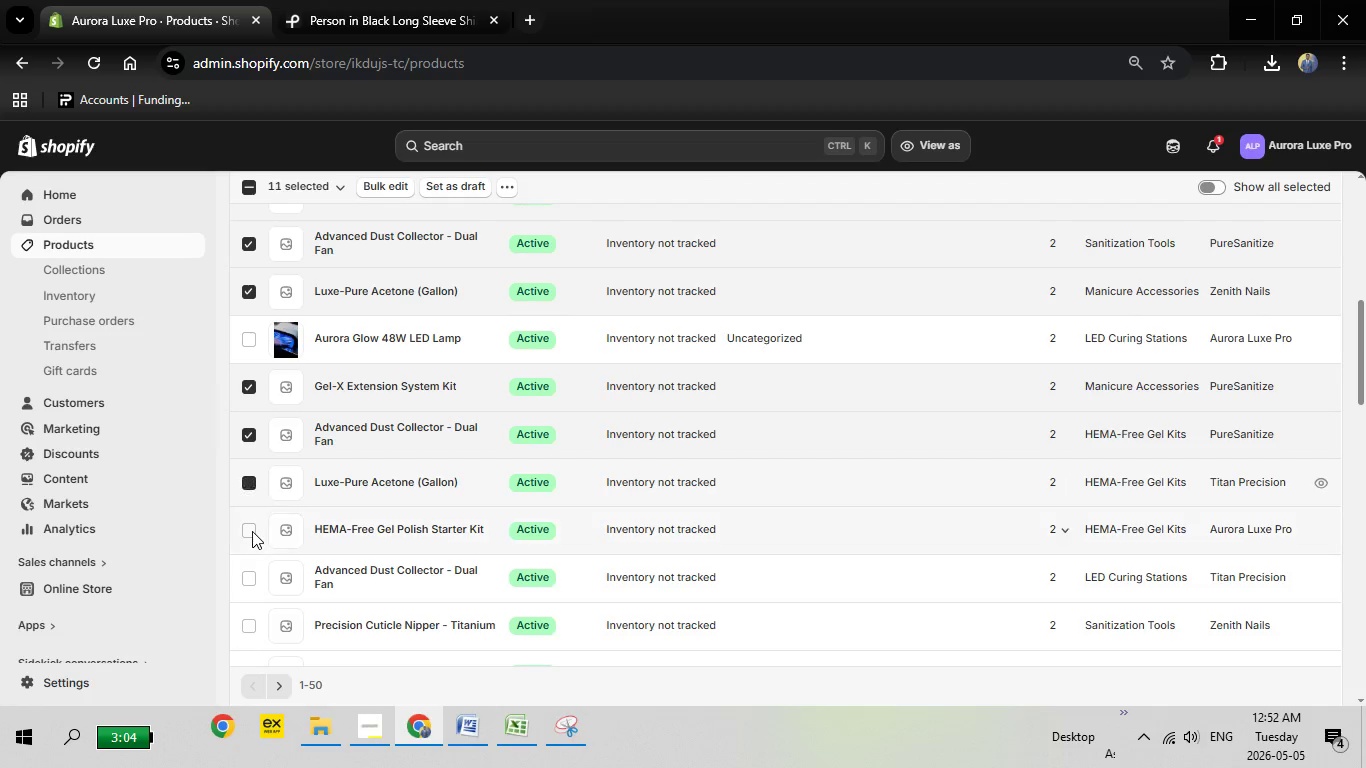 
left_click([252, 531])
 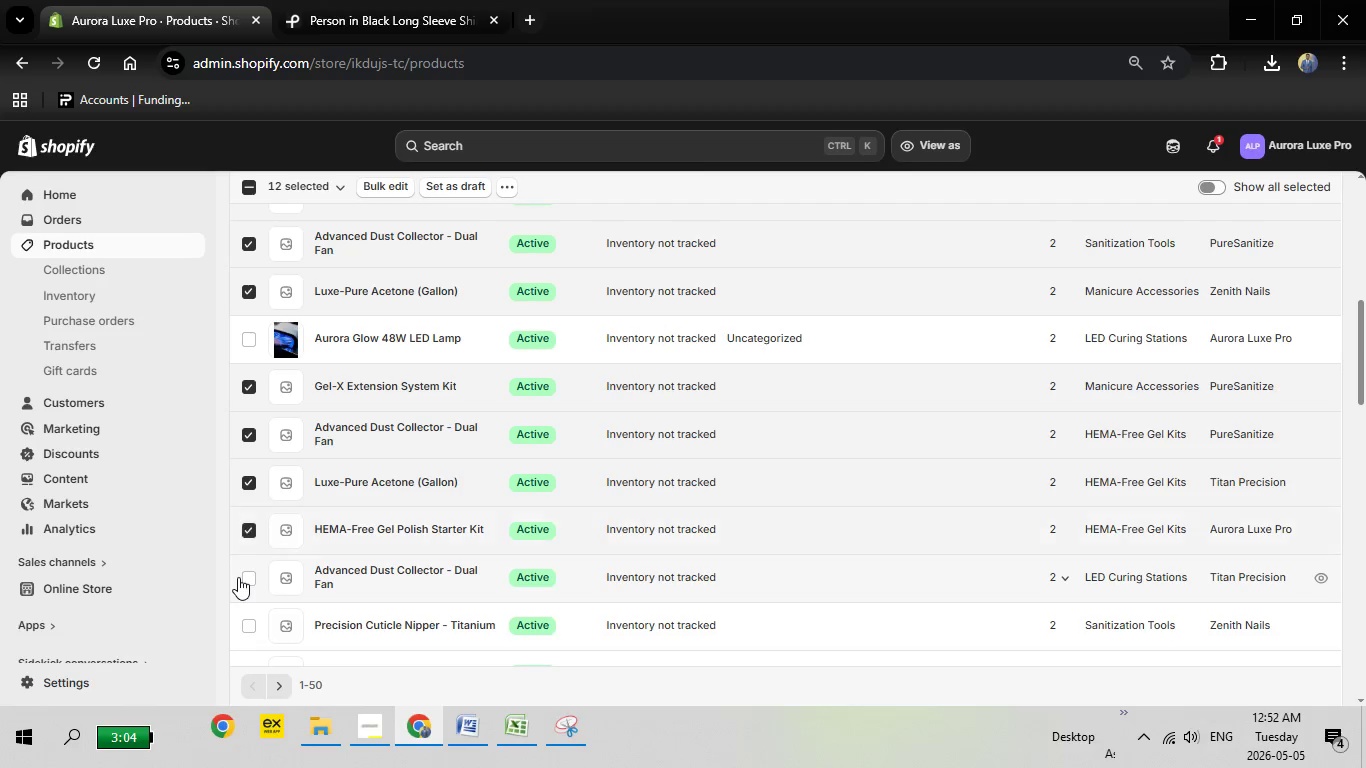 
left_click([239, 578])
 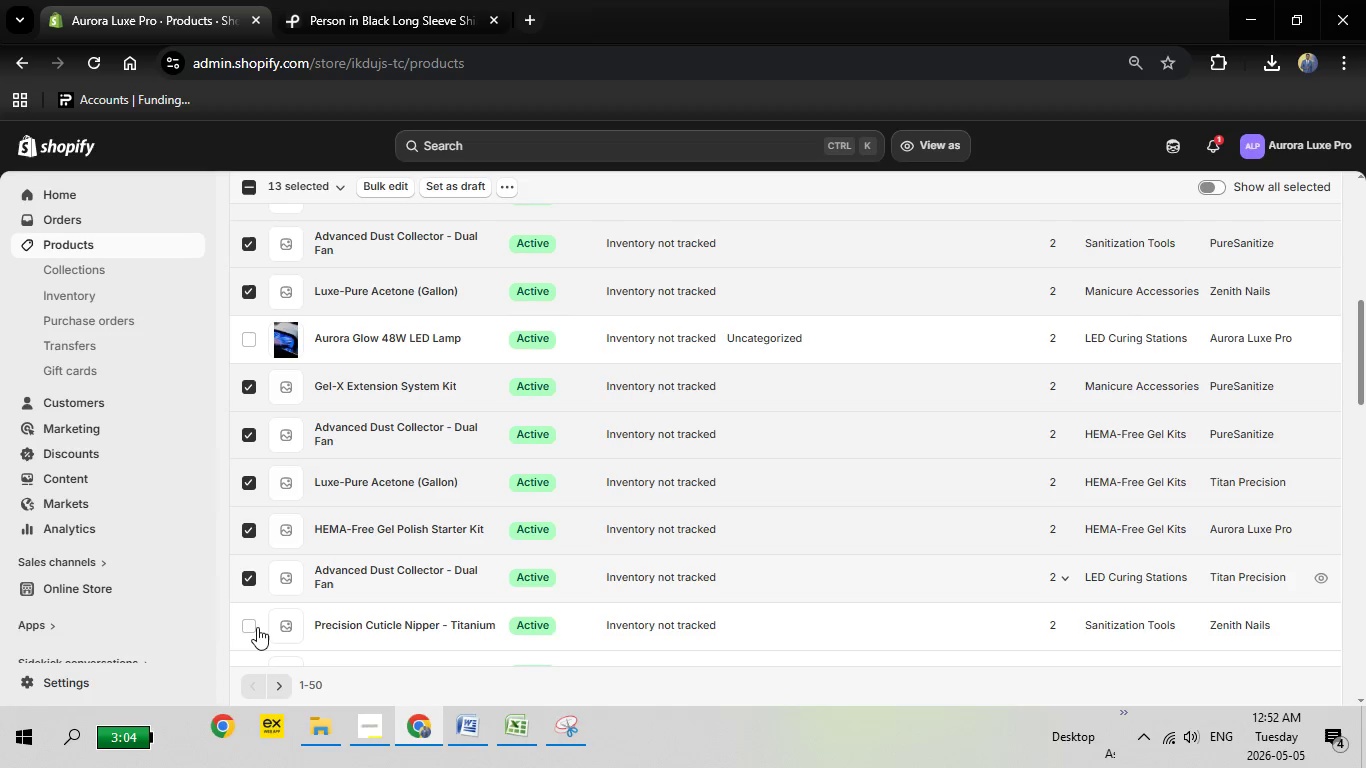 
left_click([252, 627])
 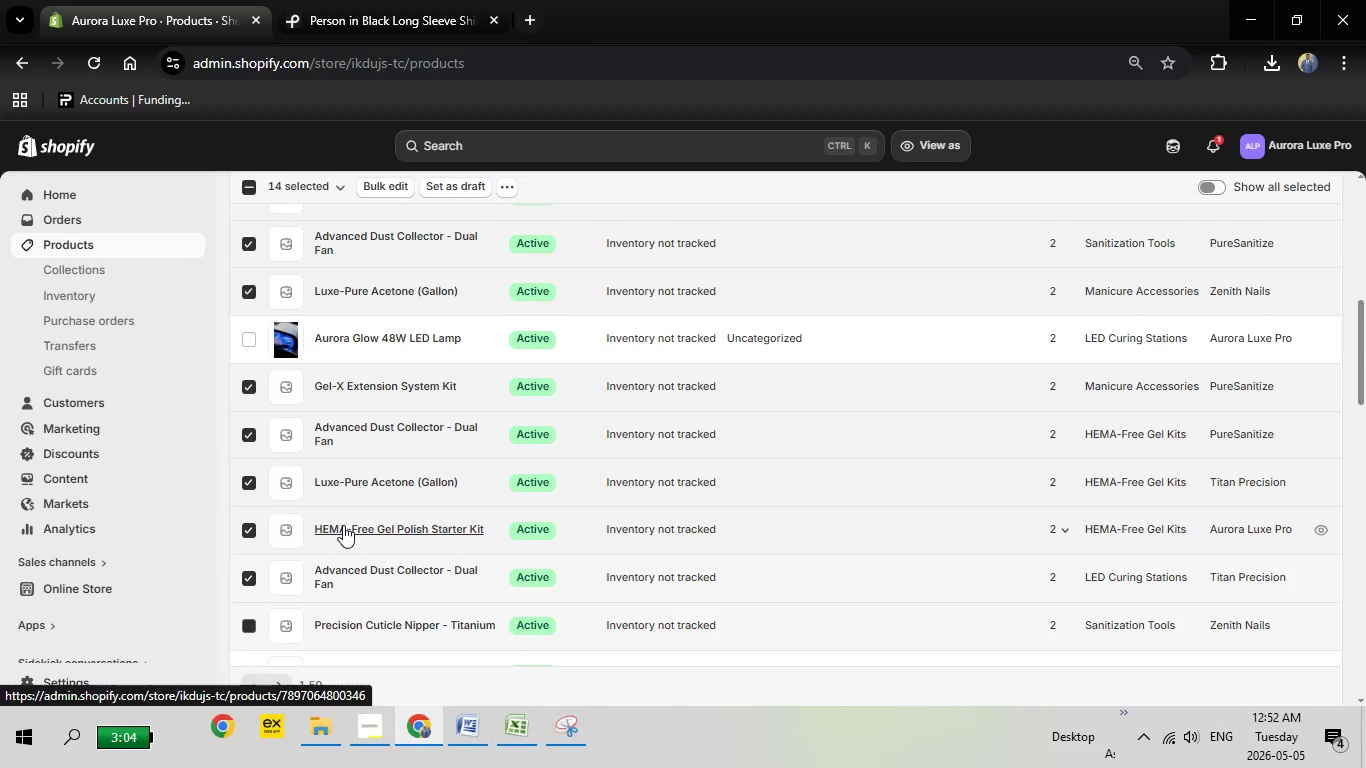 
scroll: coordinate [342, 625], scroll_direction: down, amount: 24.0
 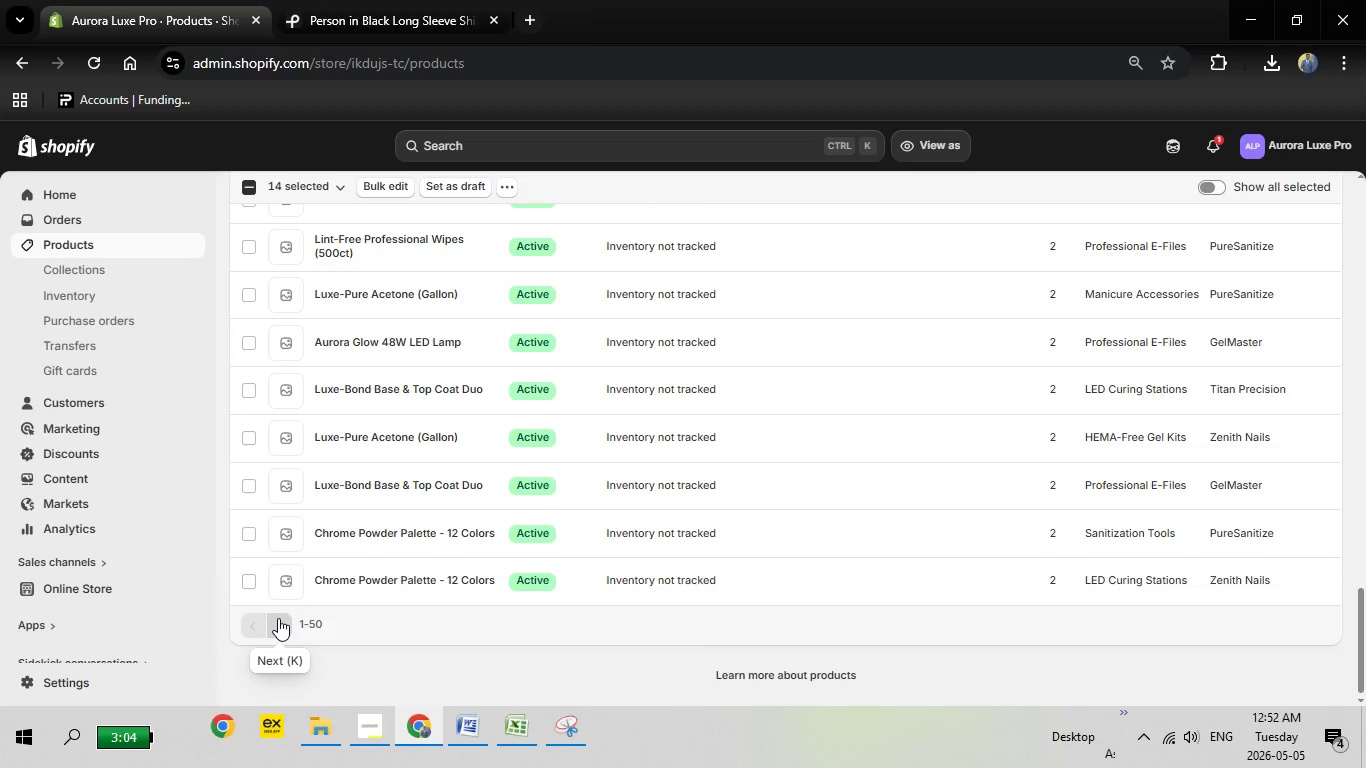 
left_click([278, 618])
 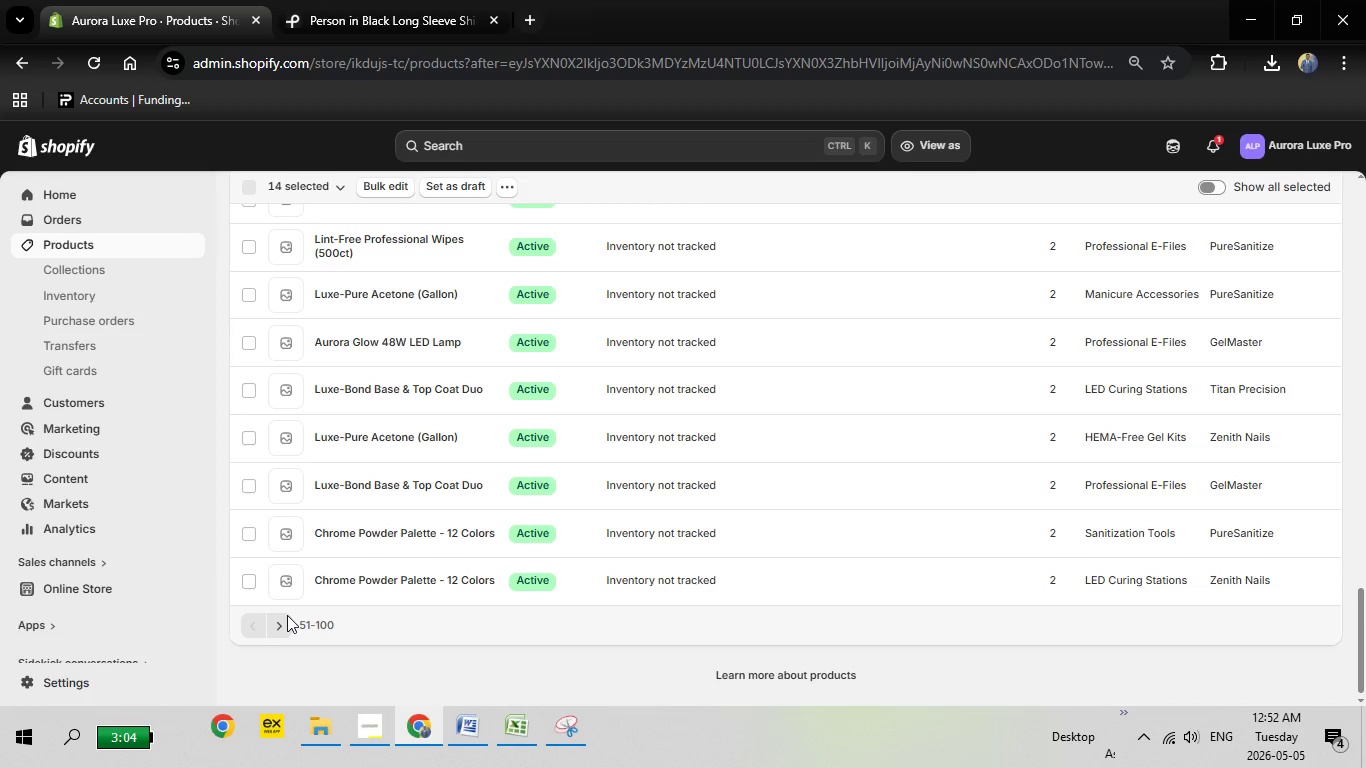 
wait(8.28)
 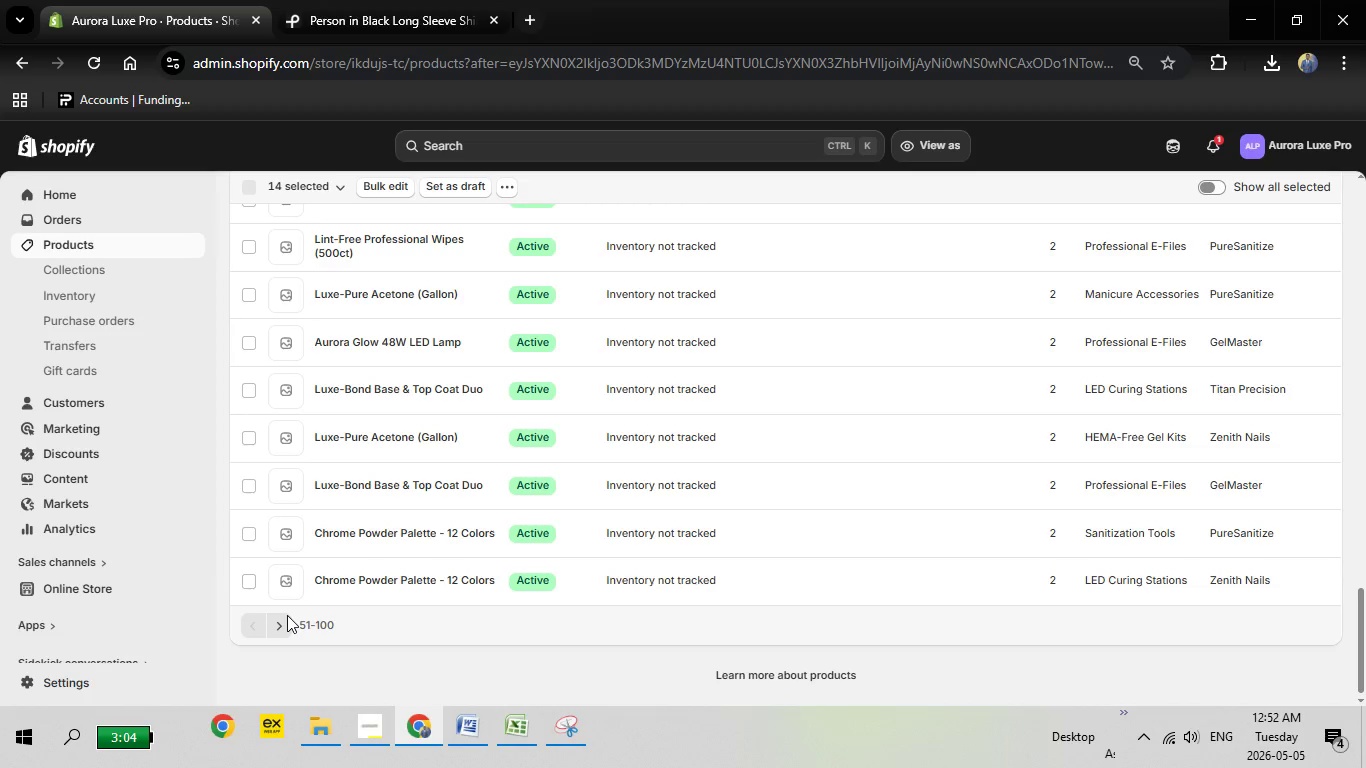 
scroll: coordinate [387, 460], scroll_direction: down, amount: 36.0
 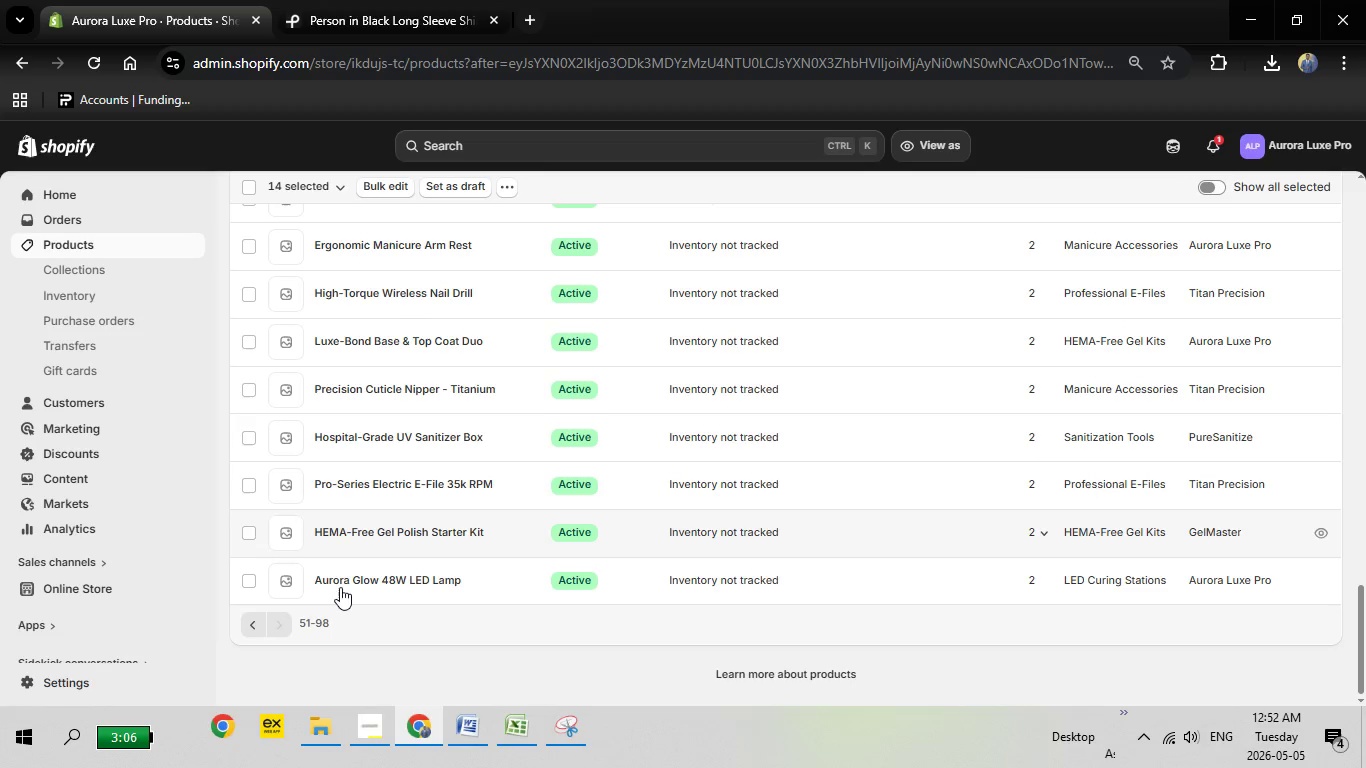 
scroll: coordinate [347, 588], scroll_direction: up, amount: 4.0
 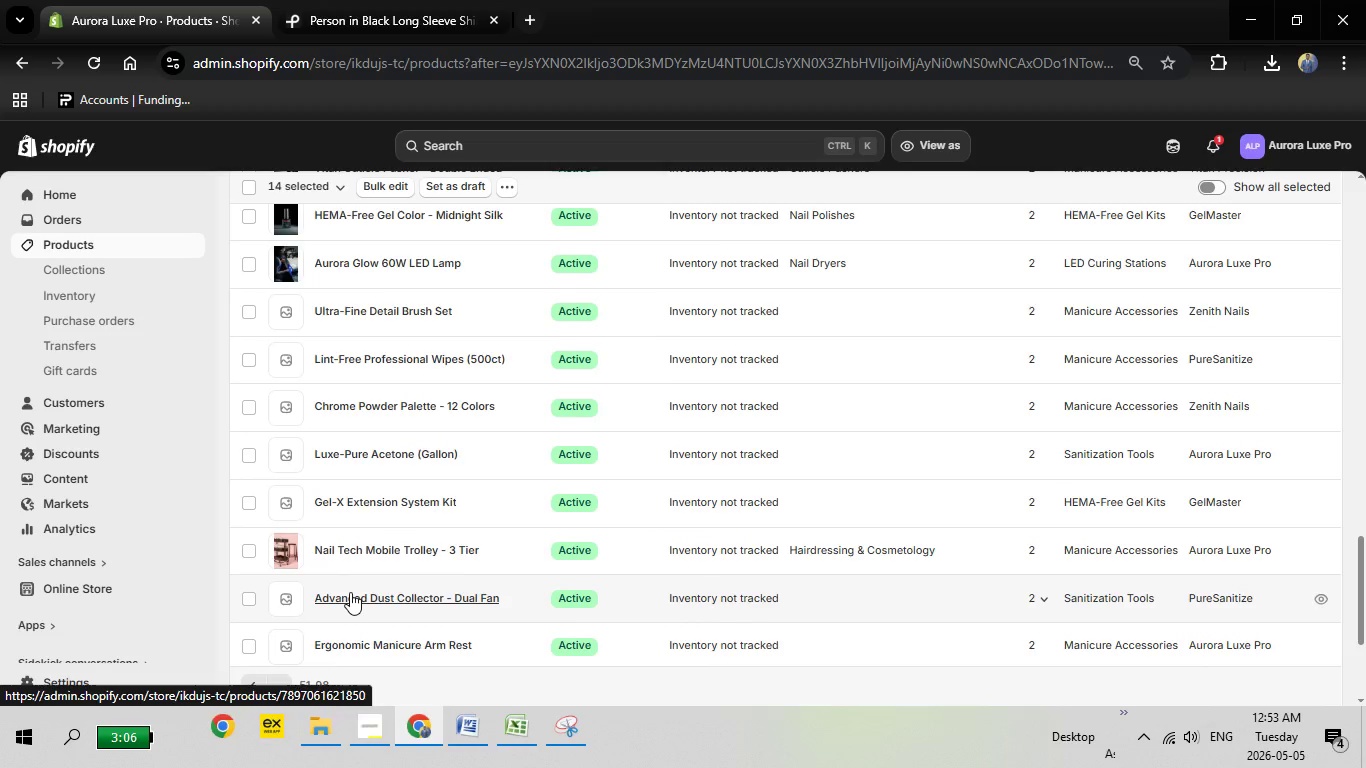 
scroll: coordinate [350, 592], scroll_direction: down, amount: 7.0
 